 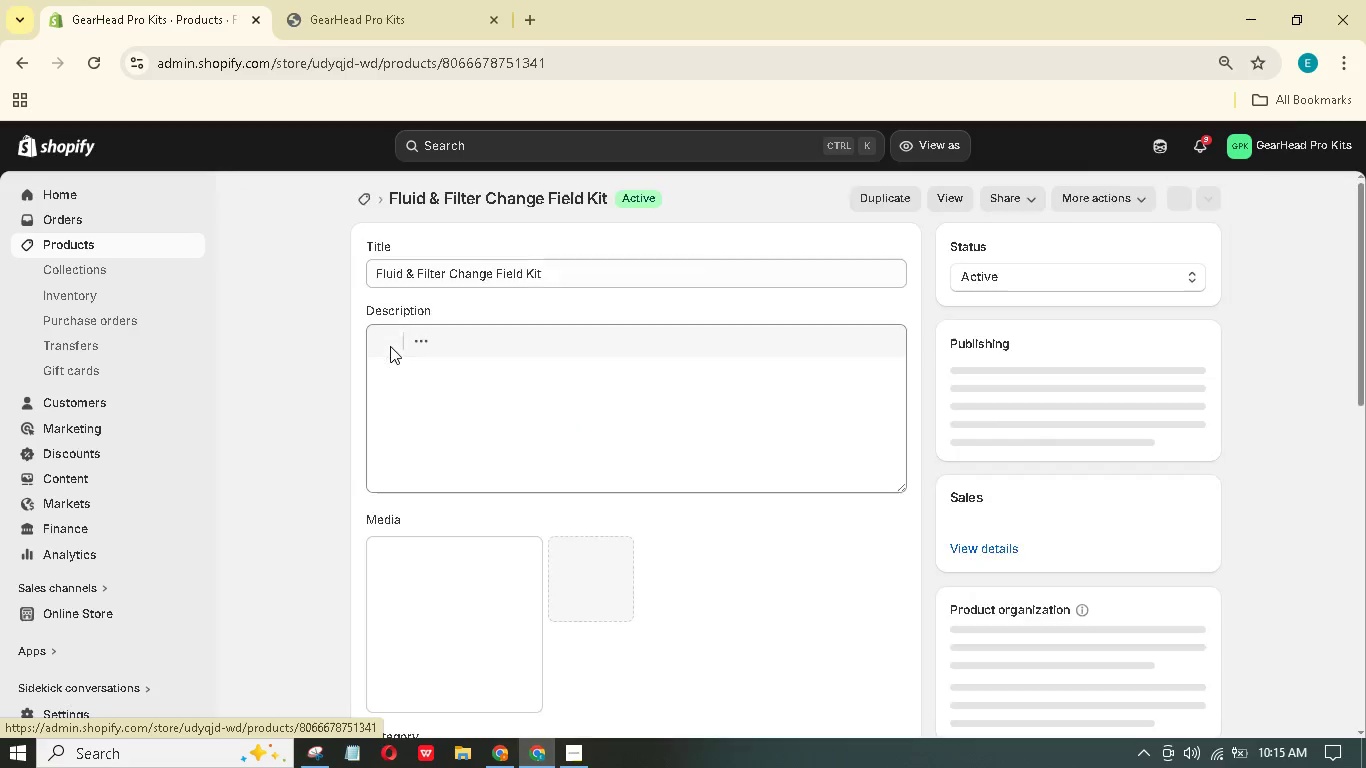 
scroll: coordinate [459, 442], scroll_direction: down, amount: 11.0
 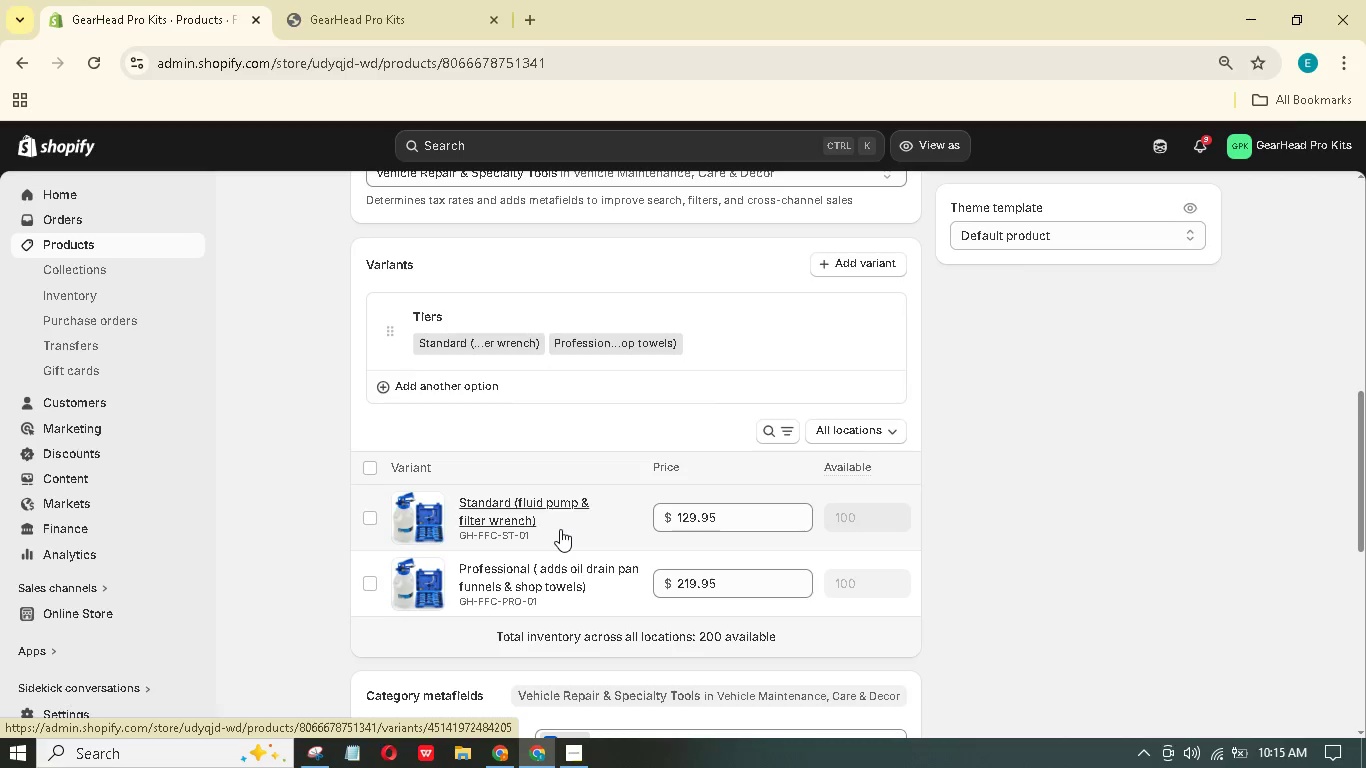 
wait(9.81)
 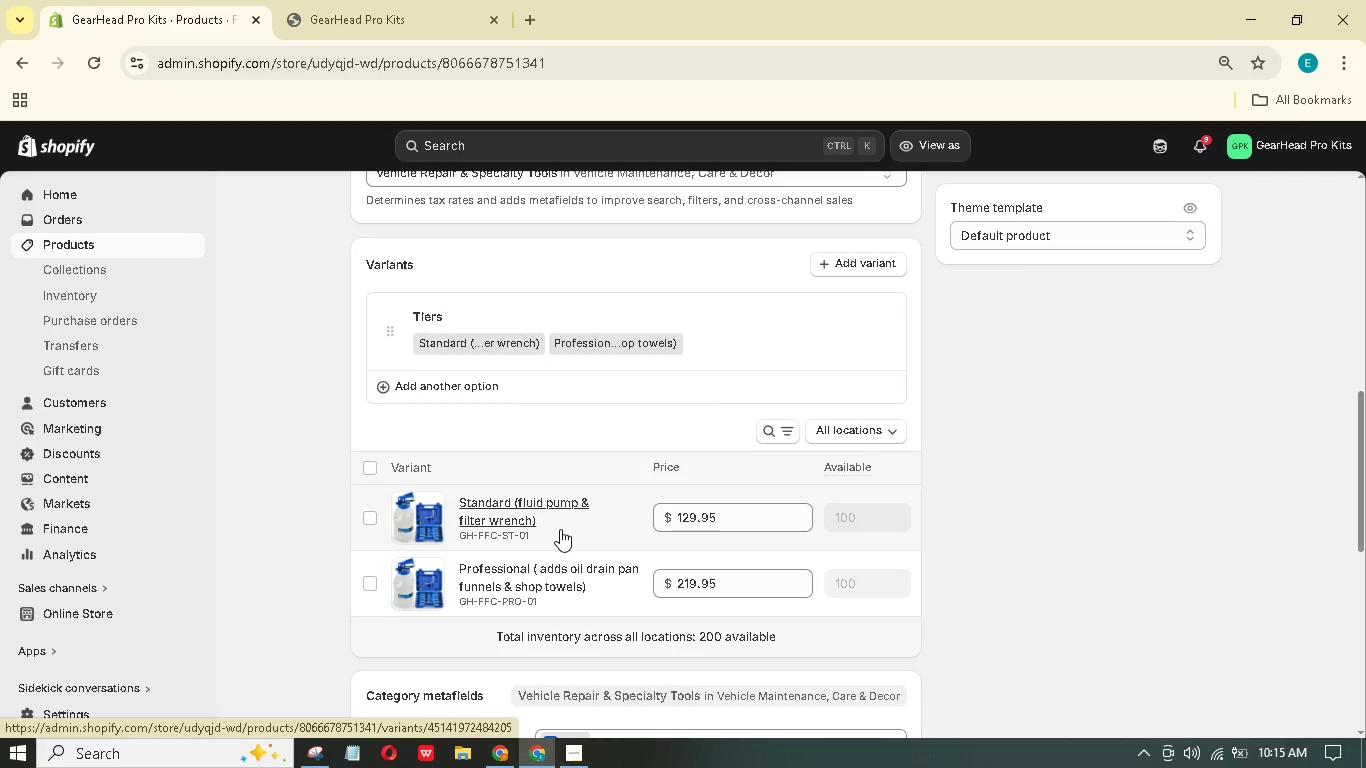 
scroll: coordinate [727, 488], scroll_direction: down, amount: 2.0
 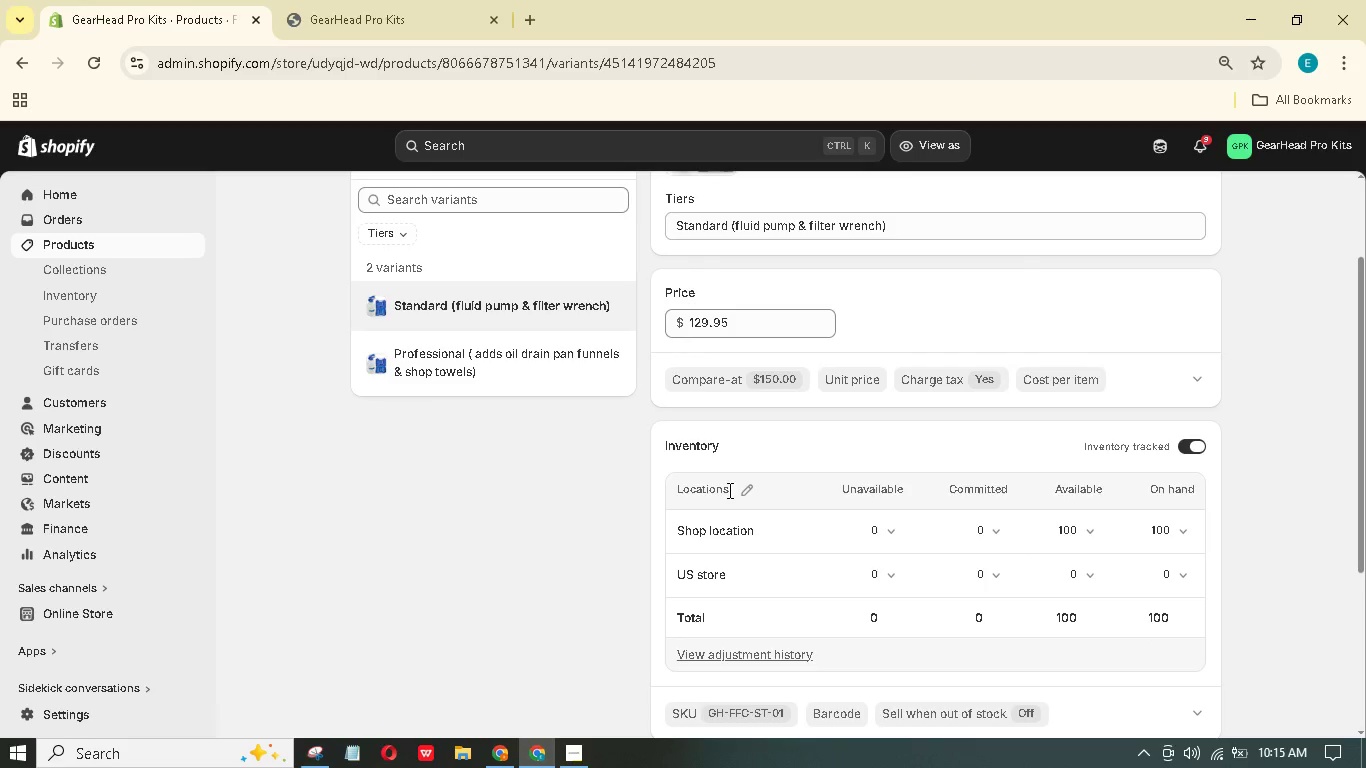 
scroll: coordinate [728, 490], scroll_direction: up, amount: 3.0
 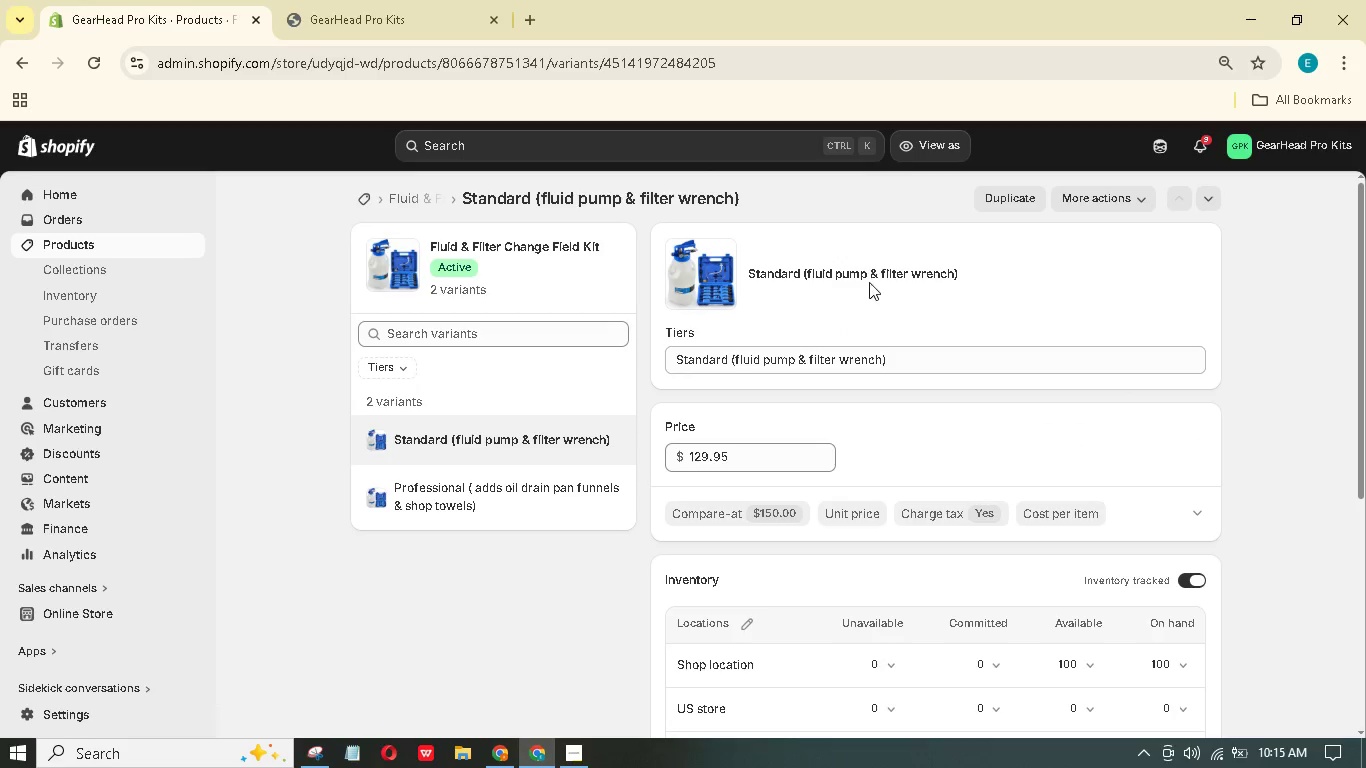 
scroll: coordinate [823, 401], scroll_direction: down, amount: 5.0
 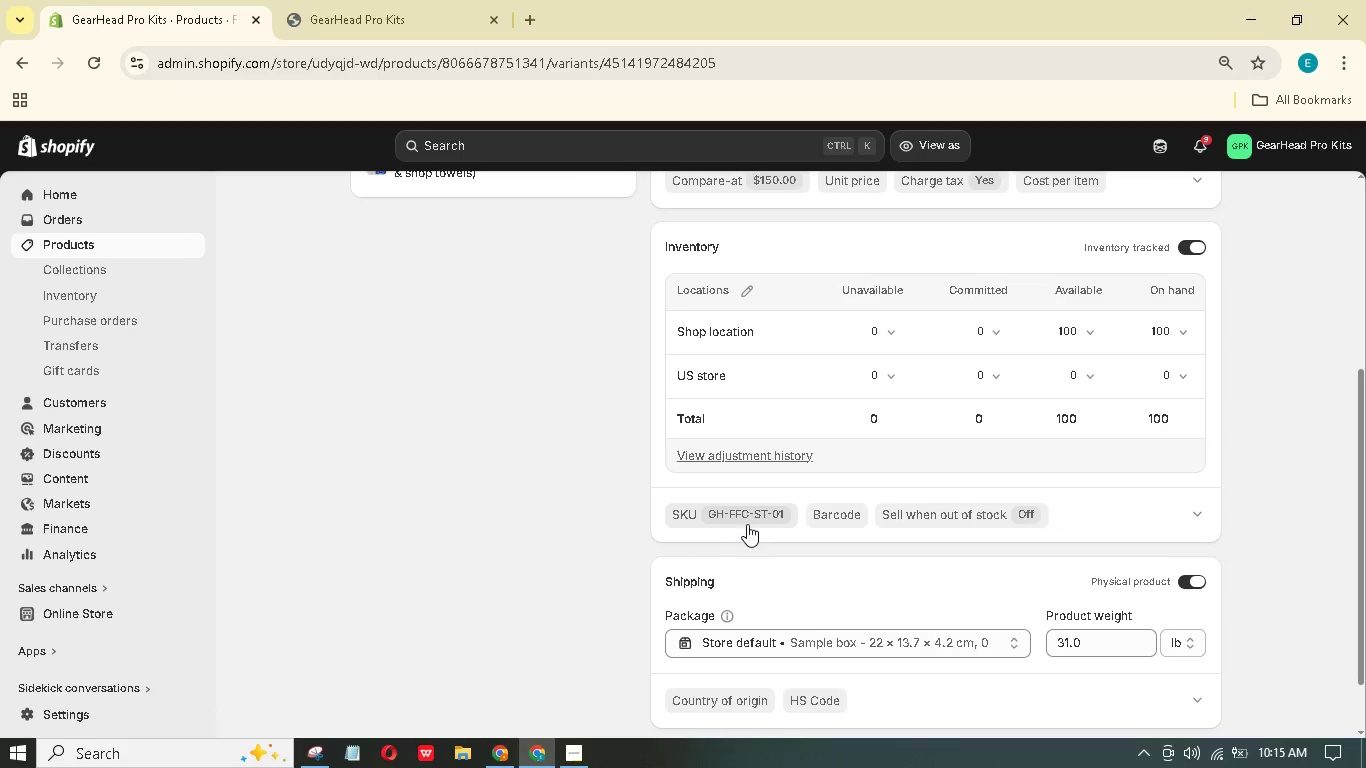 
left_click([750, 522])
 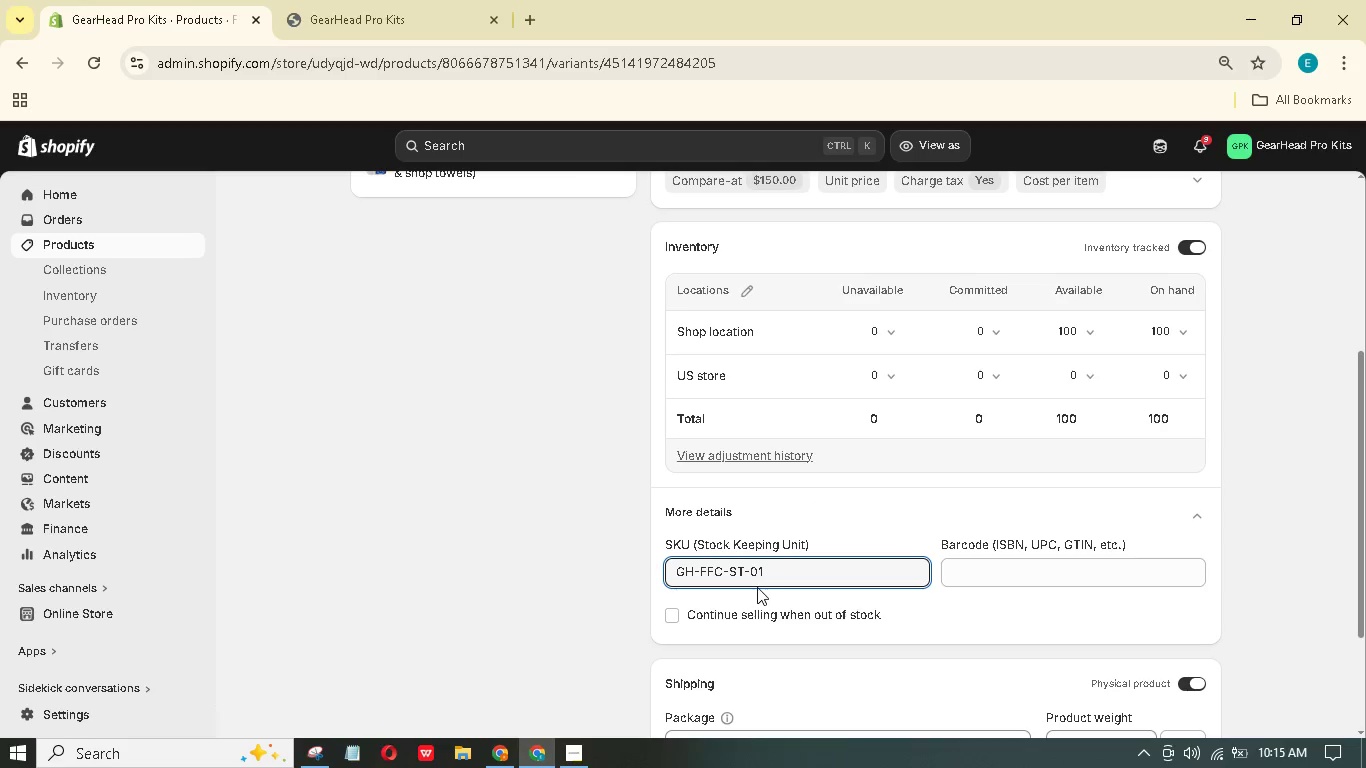 
left_click([743, 573])
 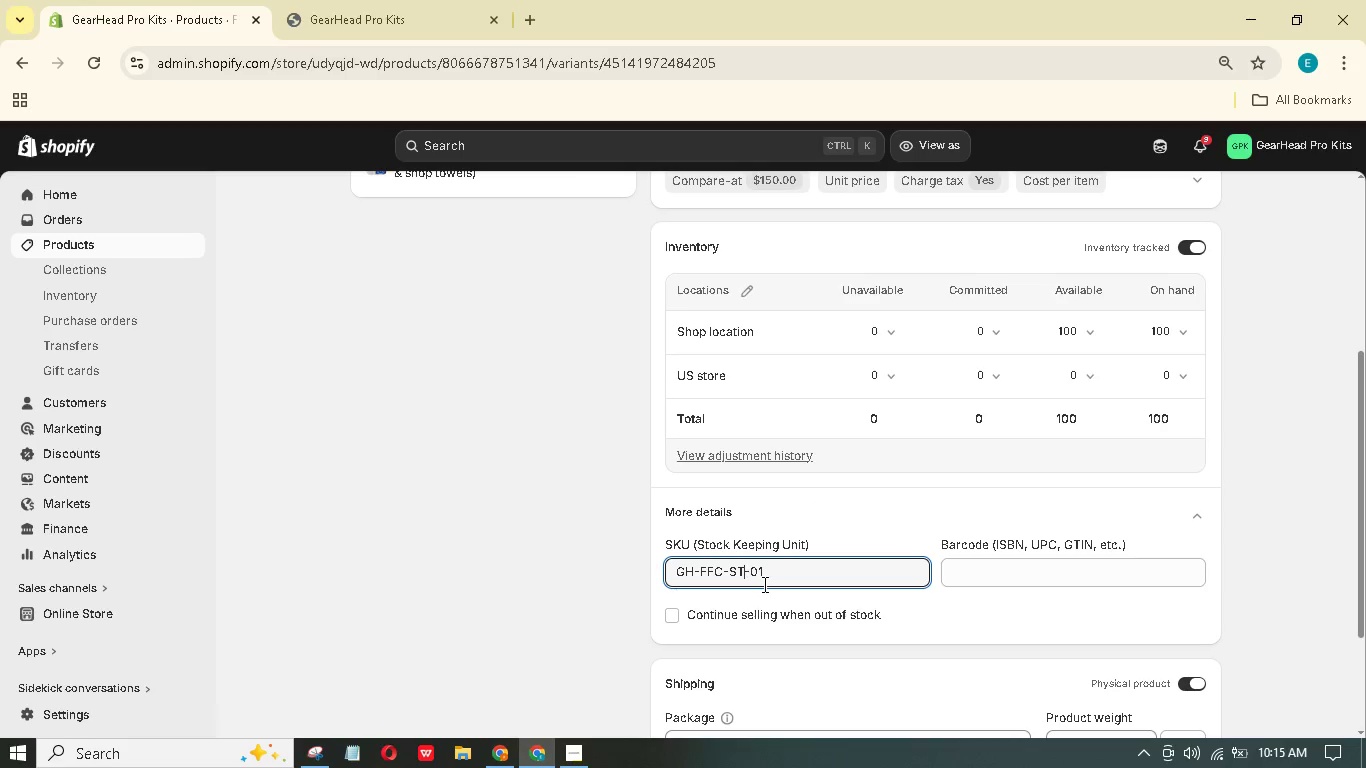 
key(Shift+D)
 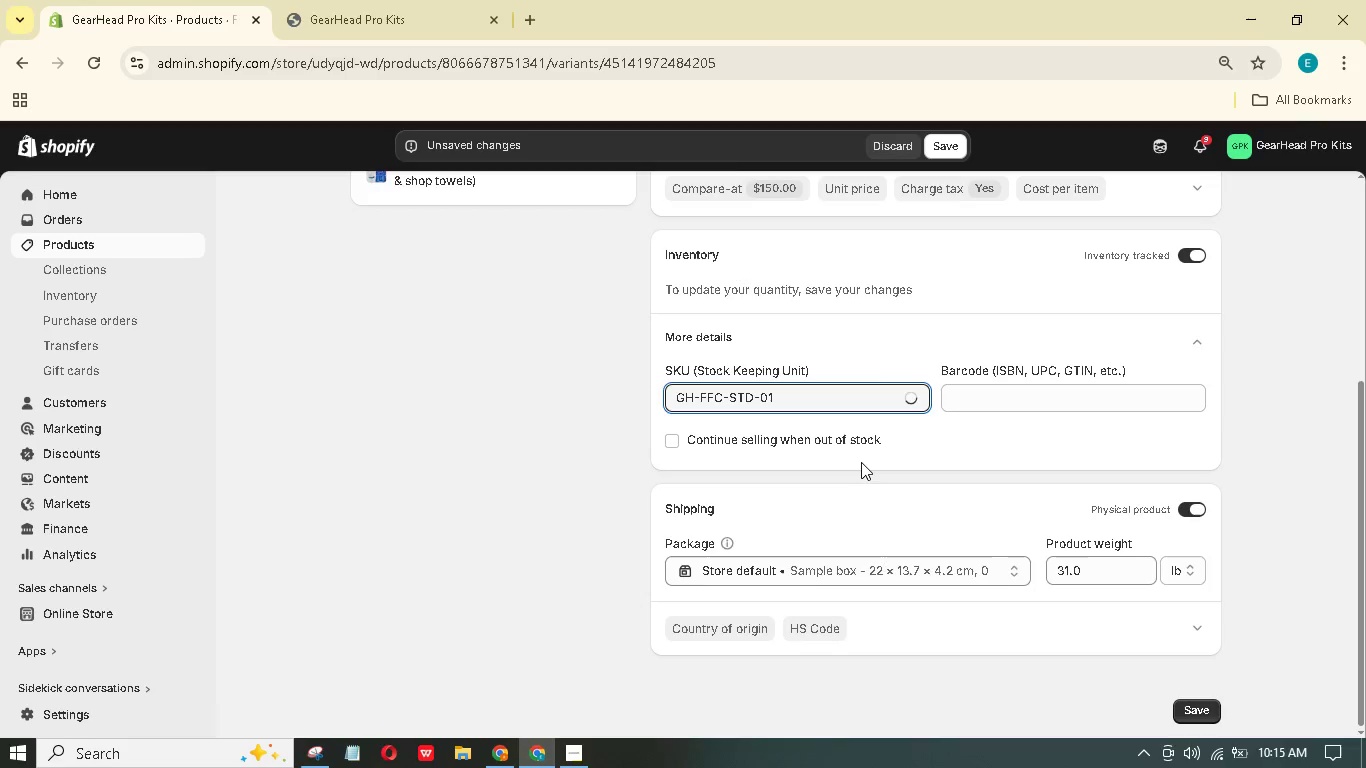 
scroll: coordinate [863, 460], scroll_direction: up, amount: 5.0
 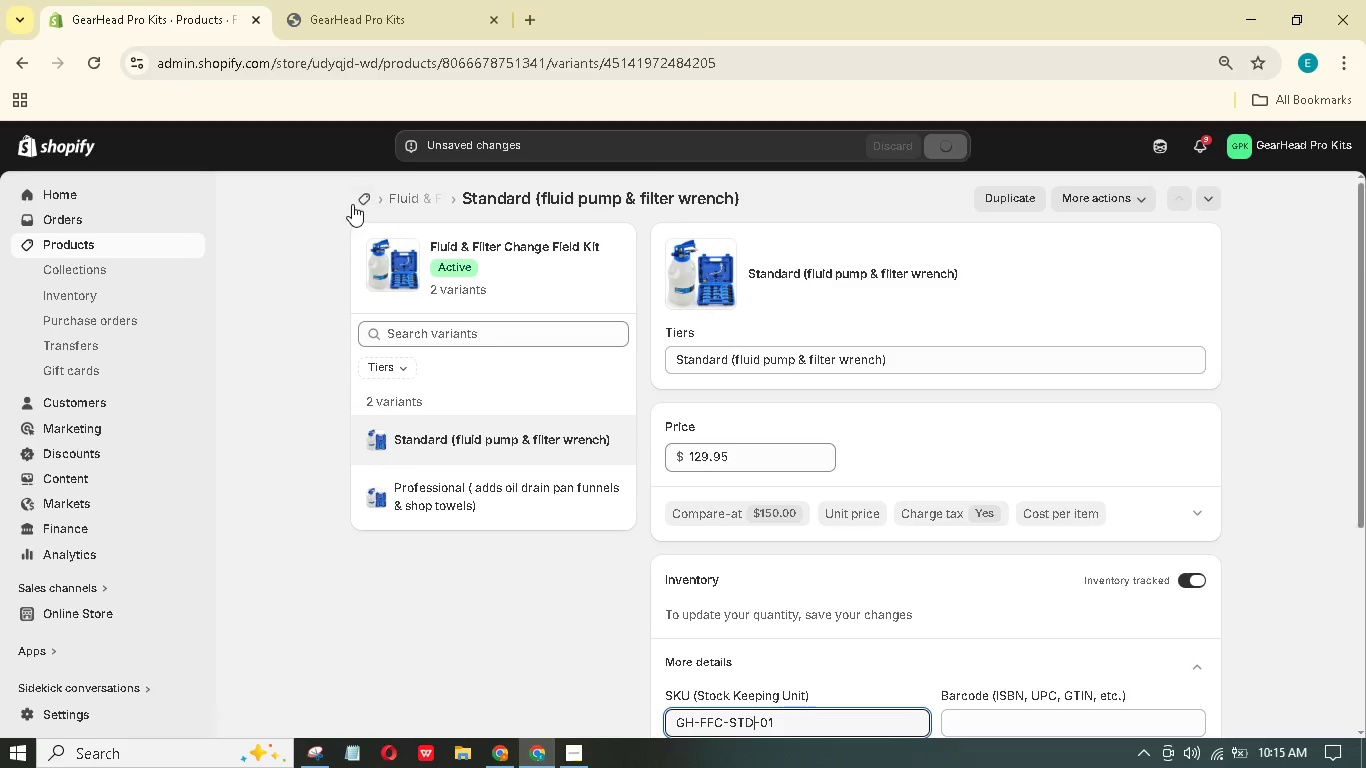 
left_click([398, 200])
 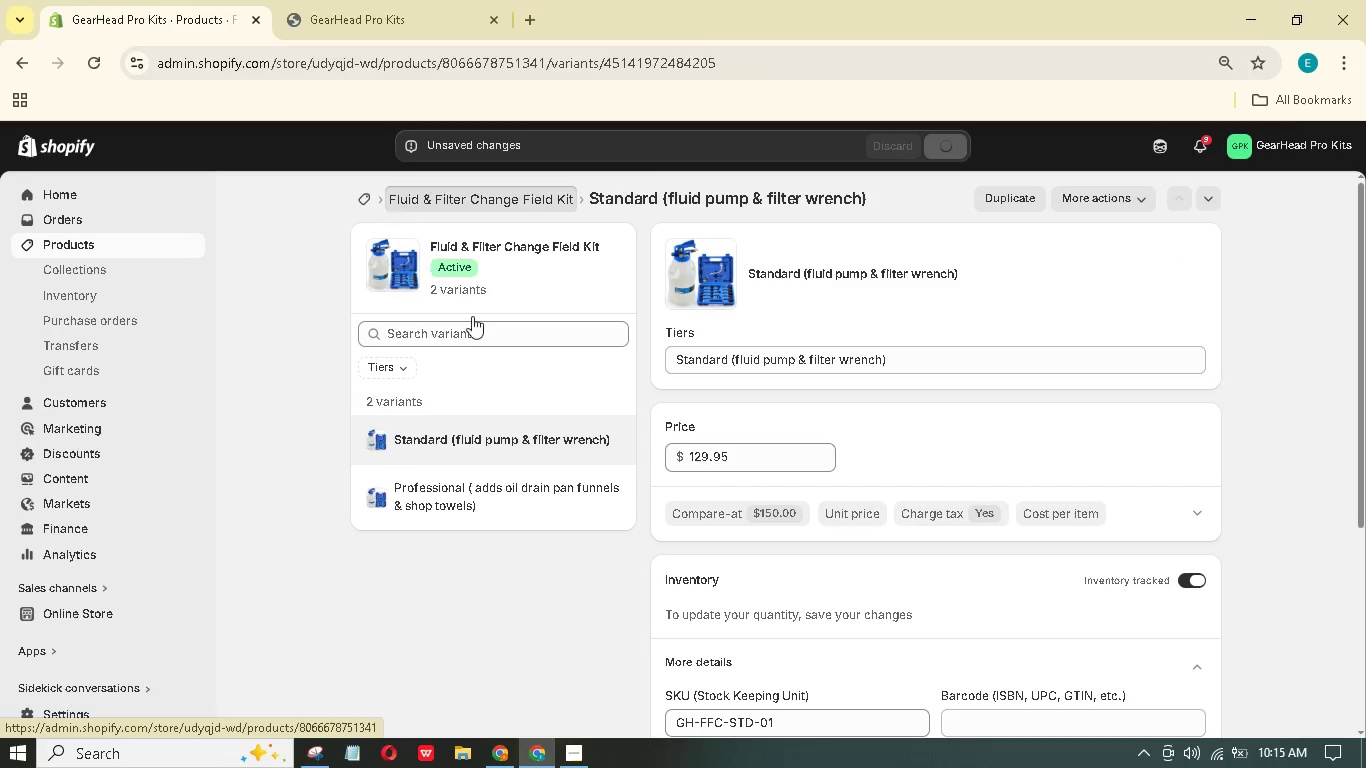 
mouse_move([516, 357])
 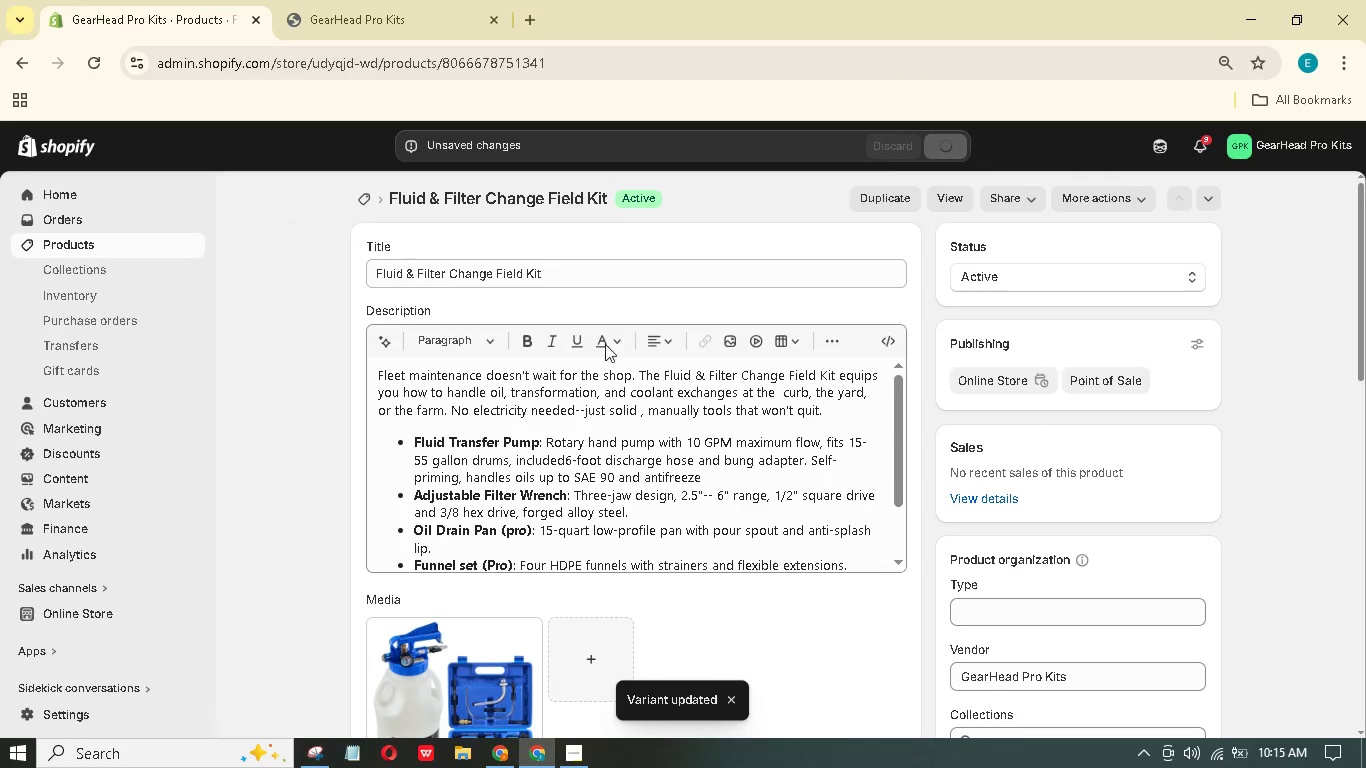 
scroll: coordinate [606, 374], scroll_direction: down, amount: 5.0
 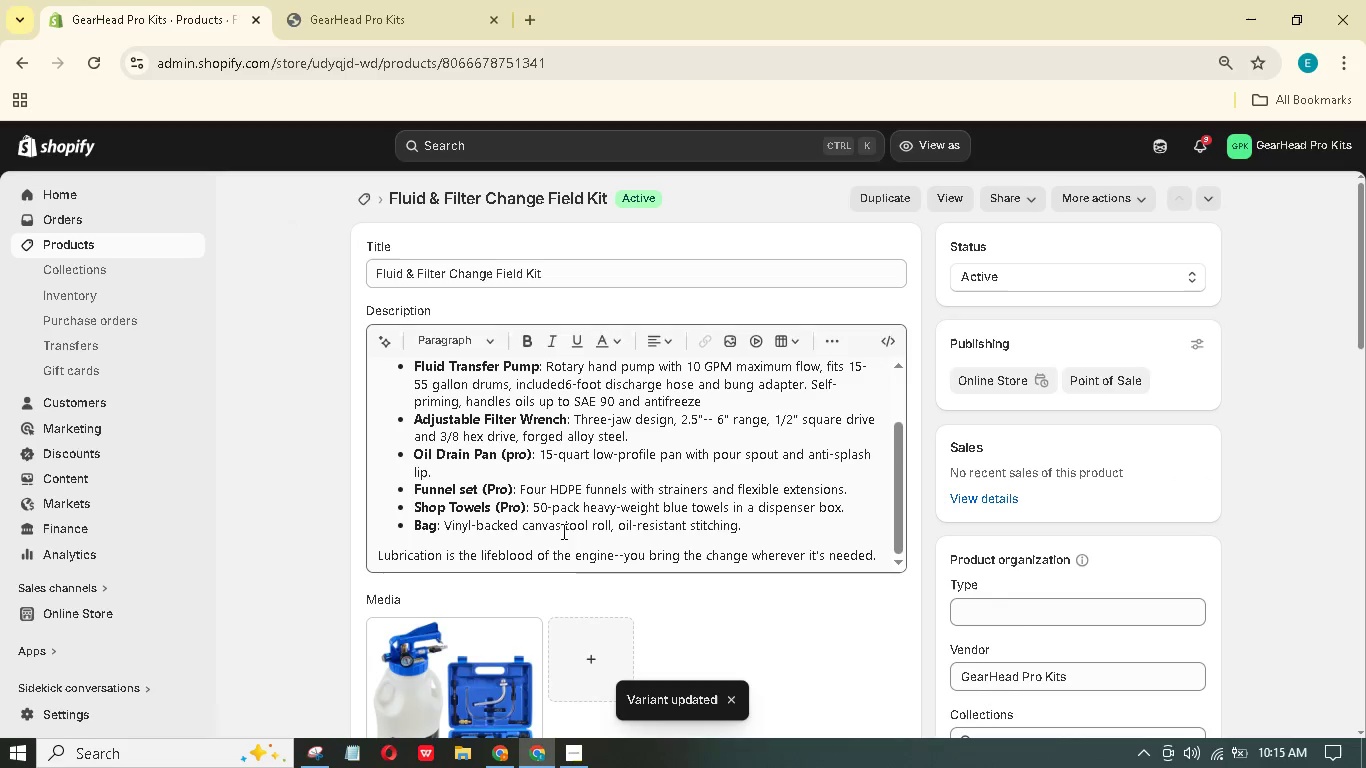 
left_click([494, 632])
 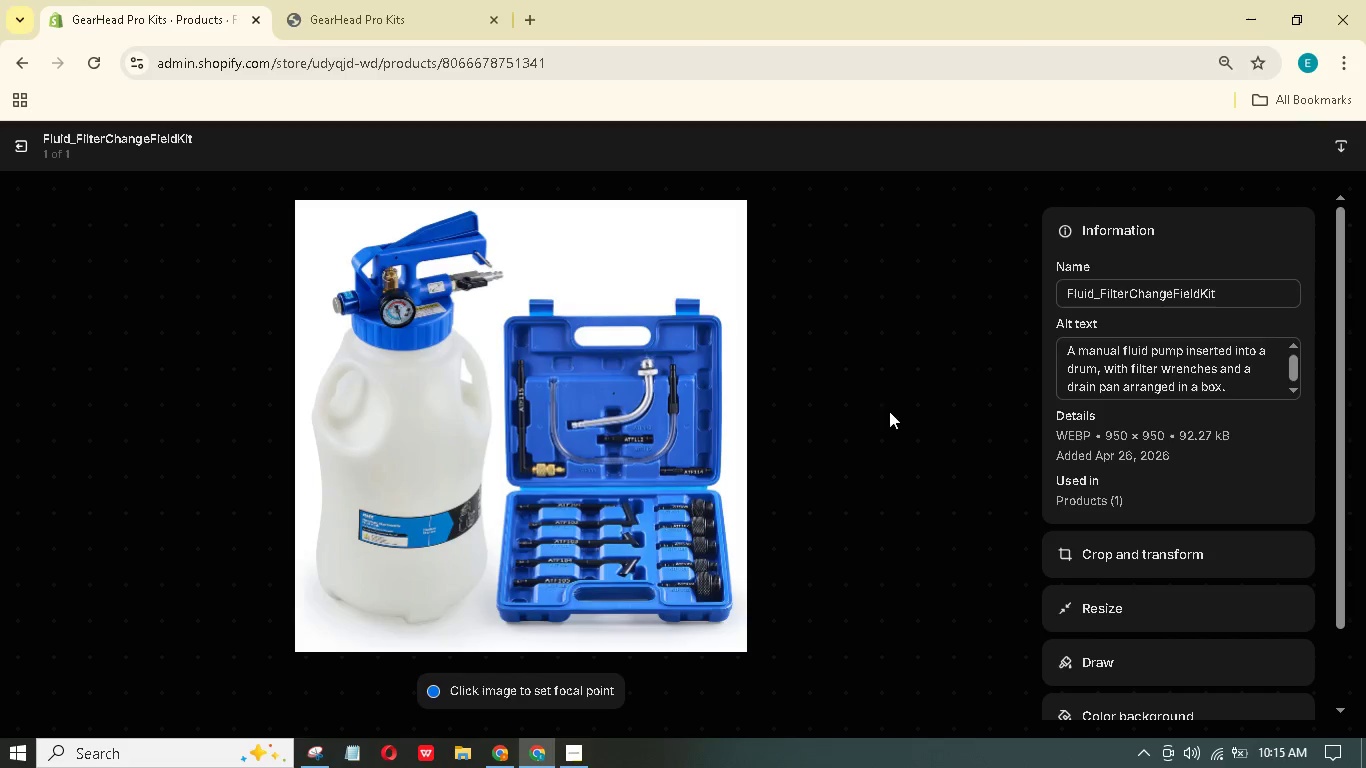 
left_click([1176, 369])
 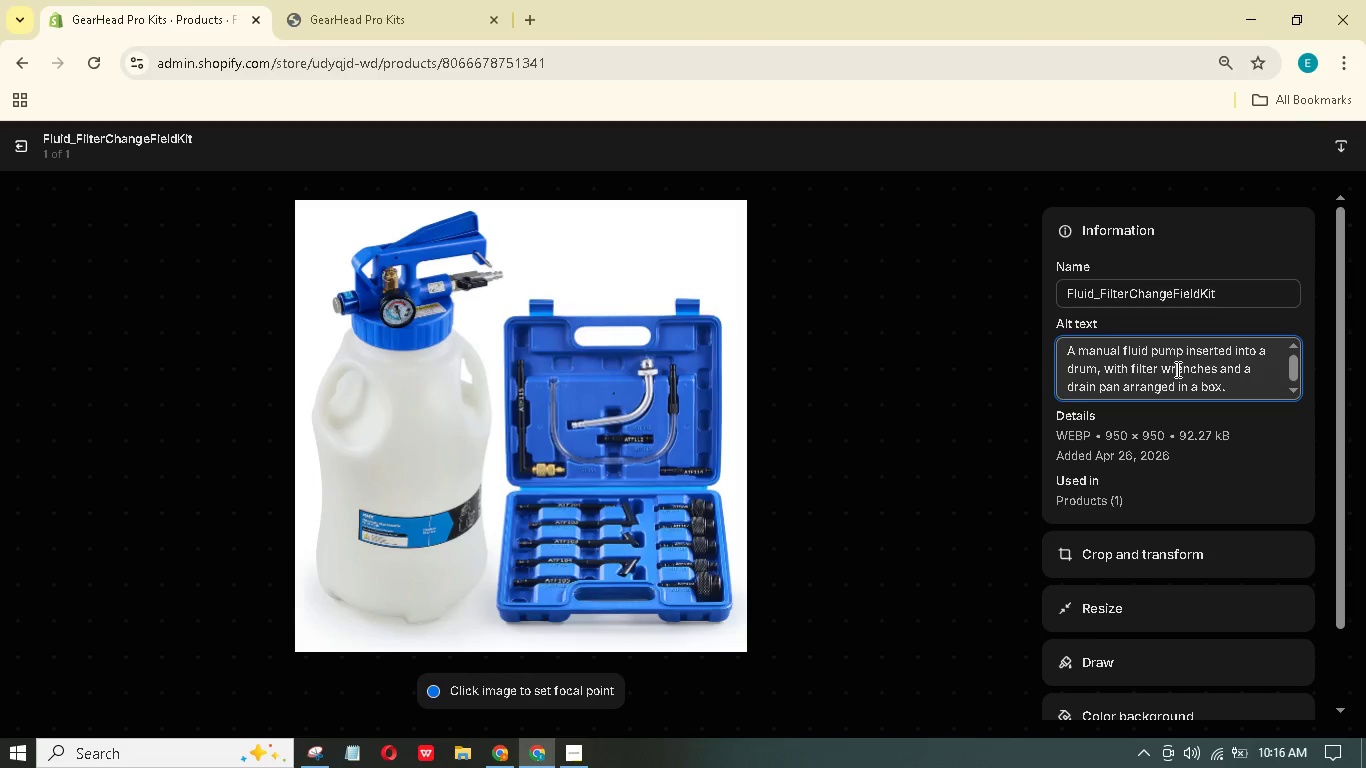 
key(Control+A)
 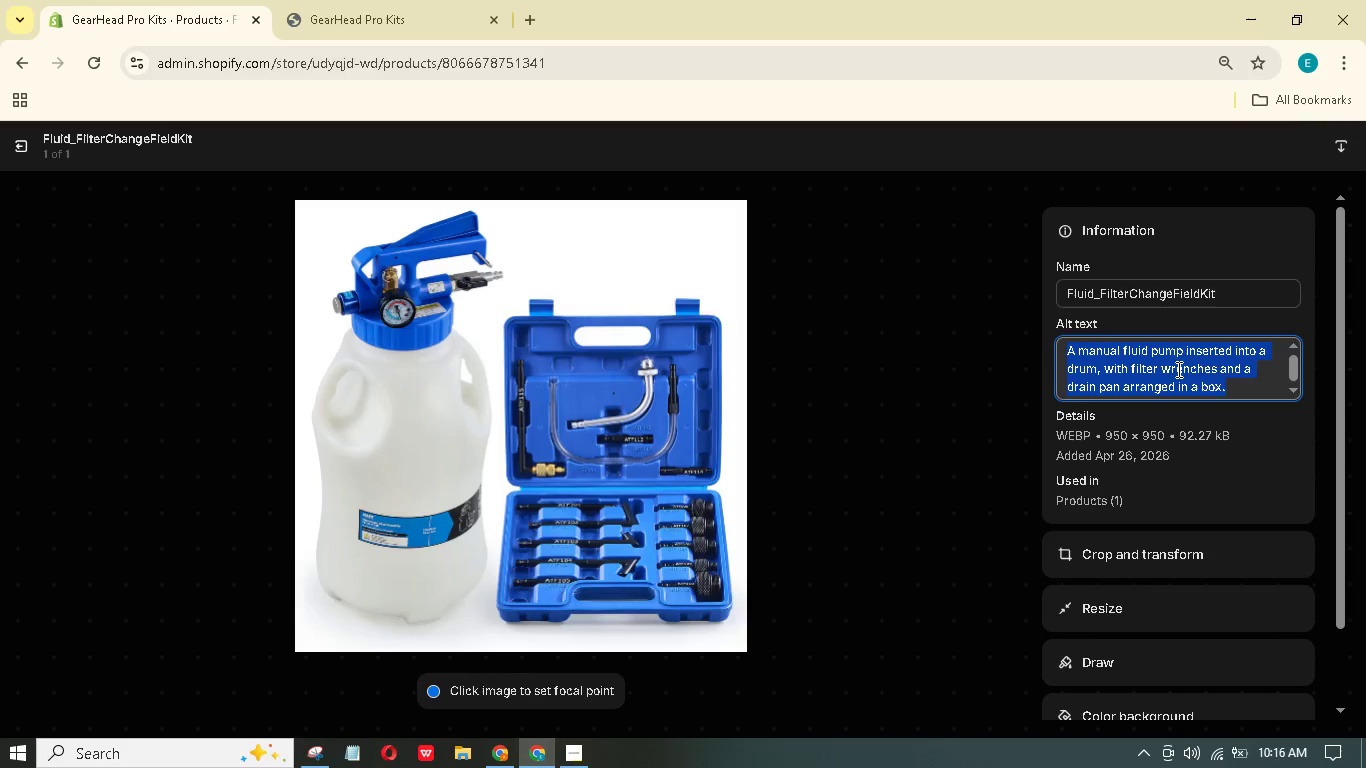 
key(Control+C)
 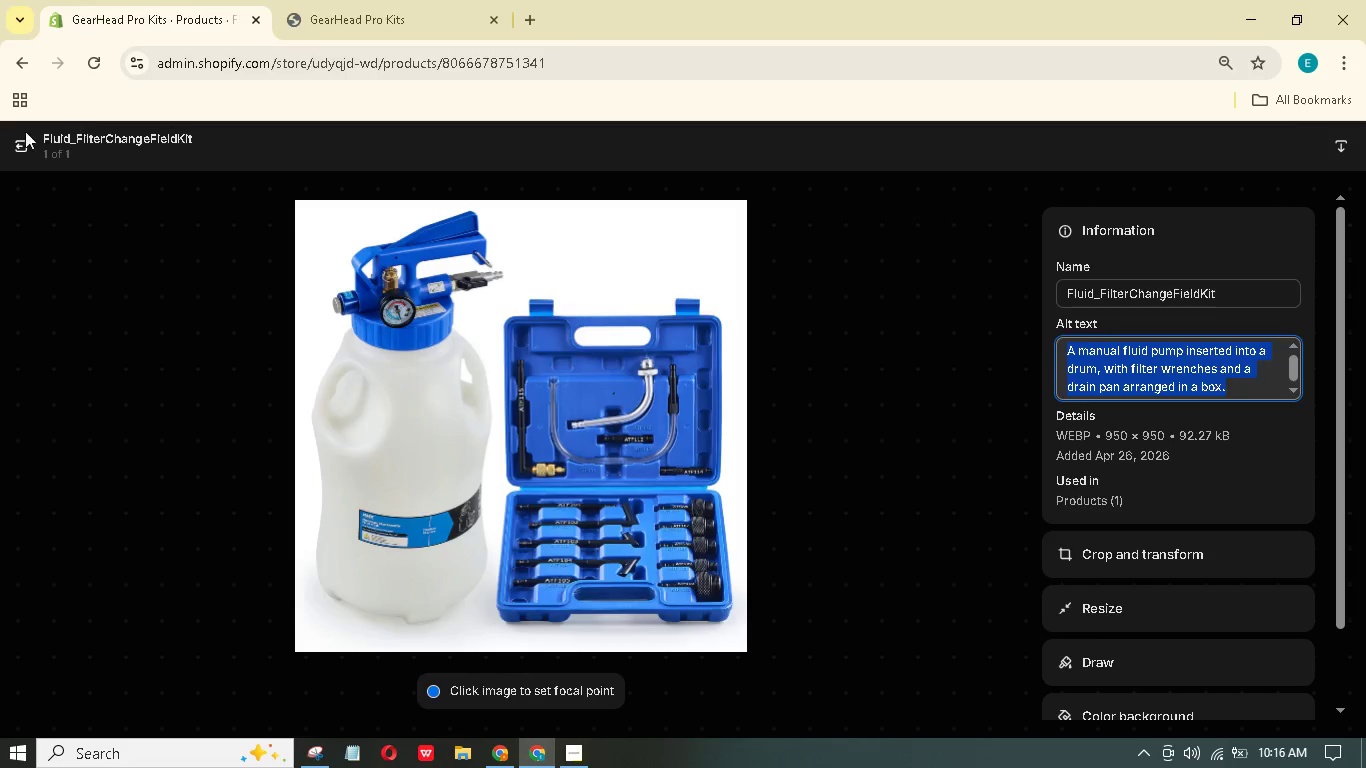 
left_click_drag(start_coordinate=[21, 142], to_coordinate=[26, 138])
 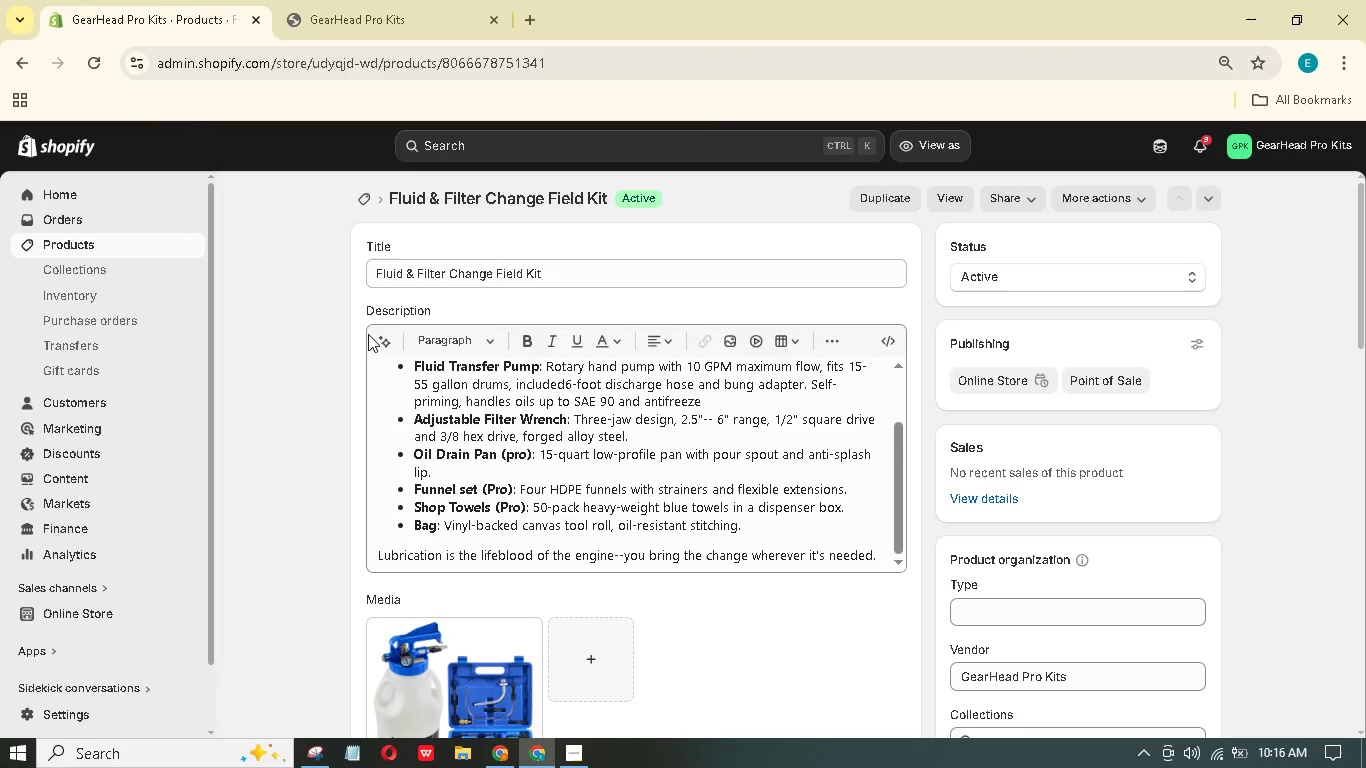 
scroll: coordinate [417, 363], scroll_direction: down, amount: 10.0
 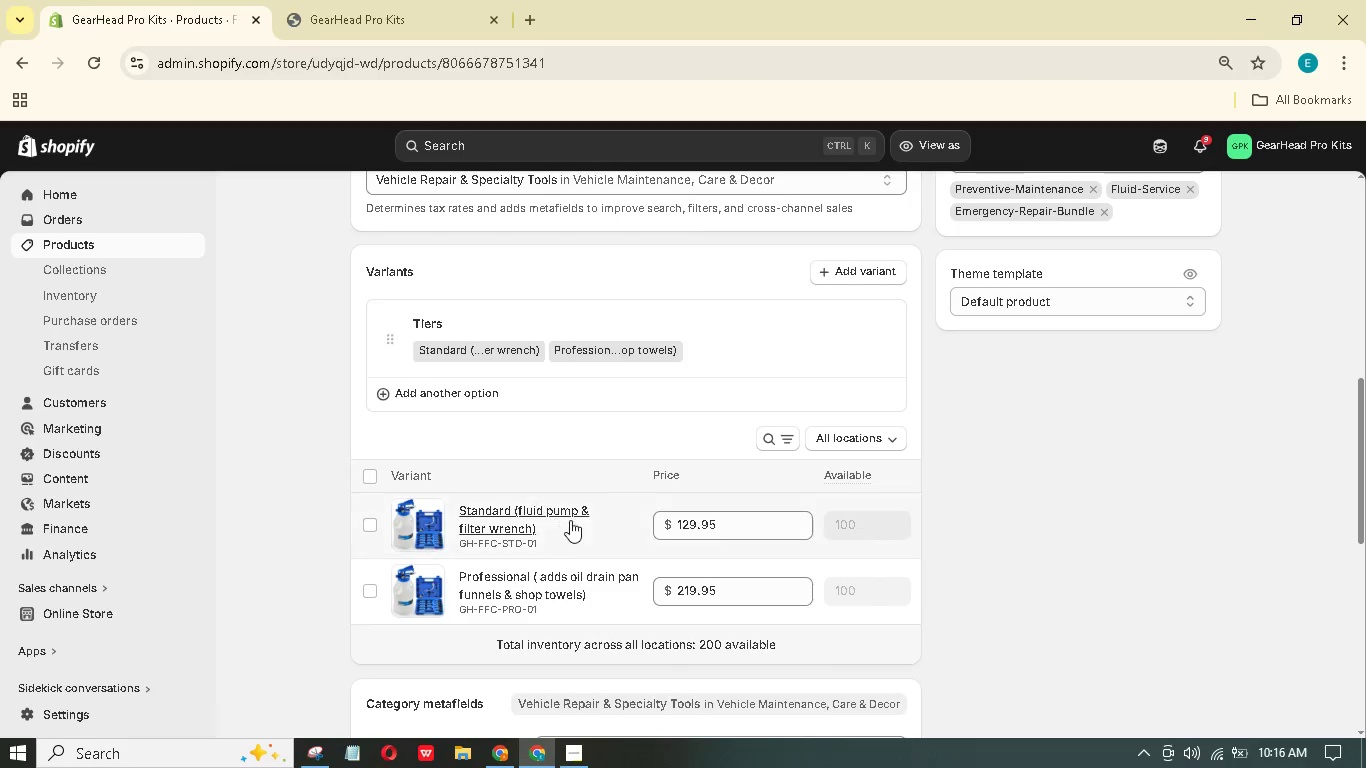 
left_click([573, 522])
 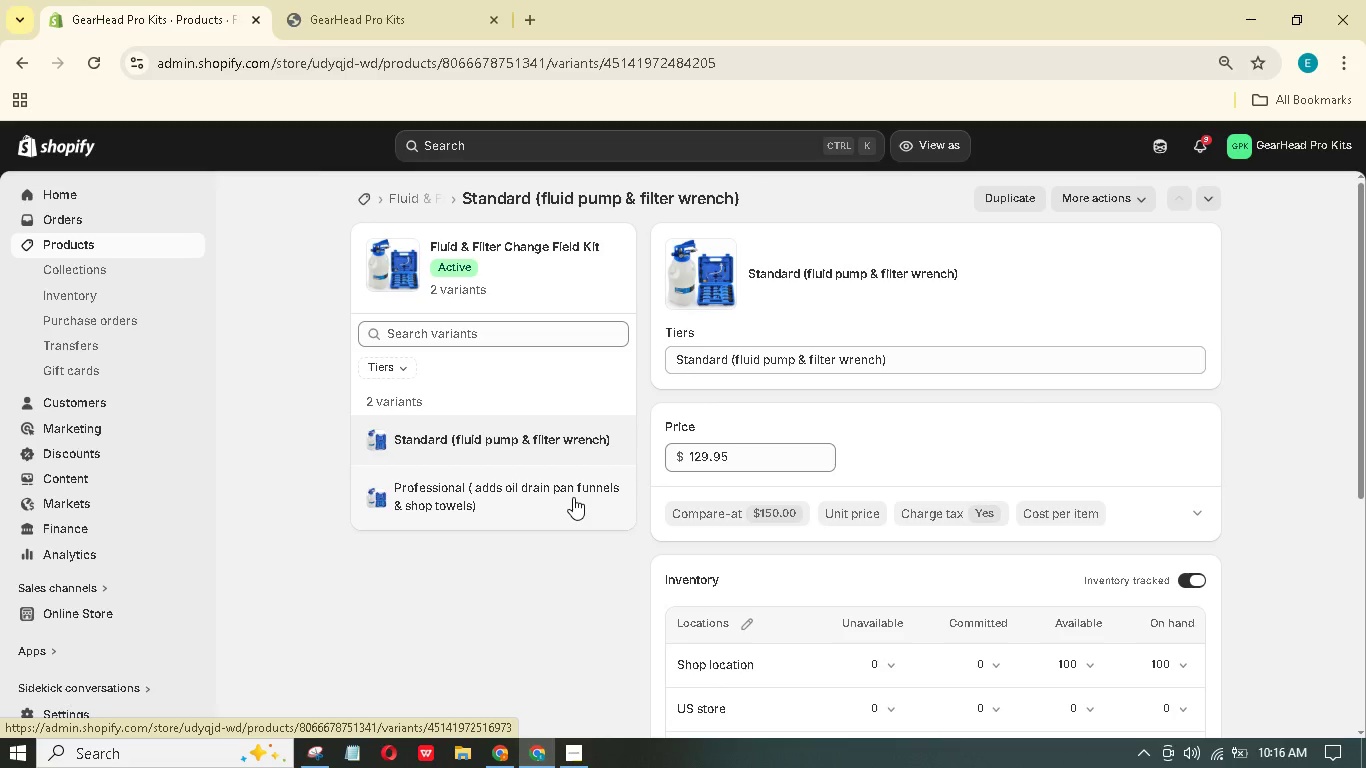 
wait(12.03)
 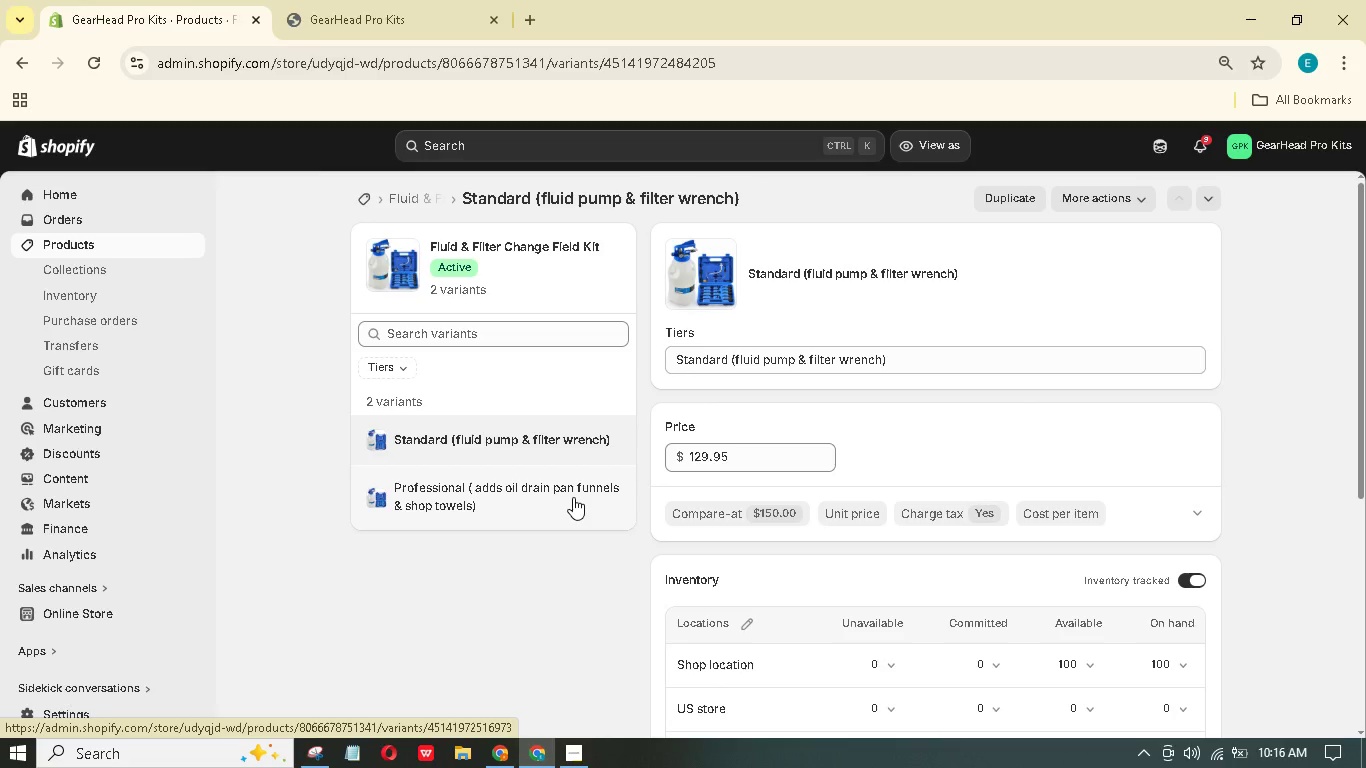 
left_click([1109, 184])
 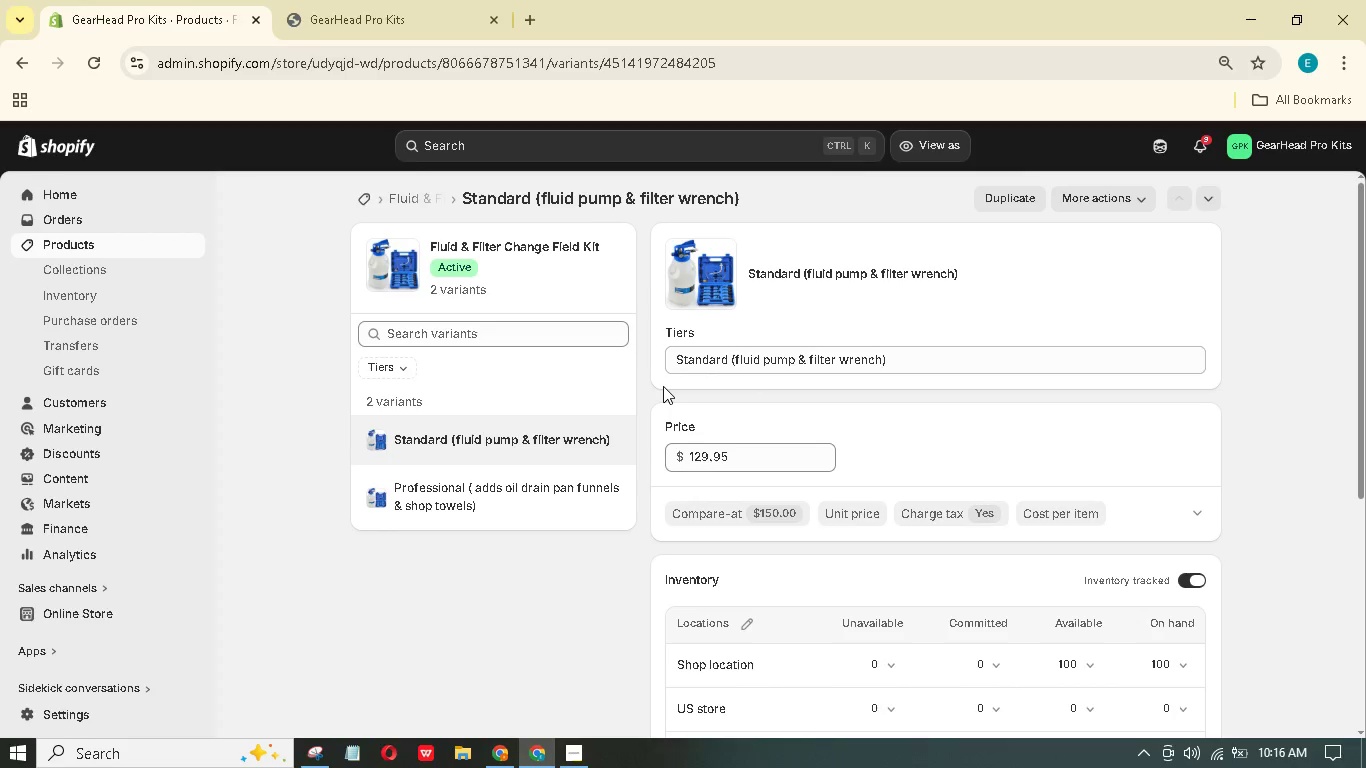 
scroll: coordinate [670, 389], scroll_direction: down, amount: 9.0
 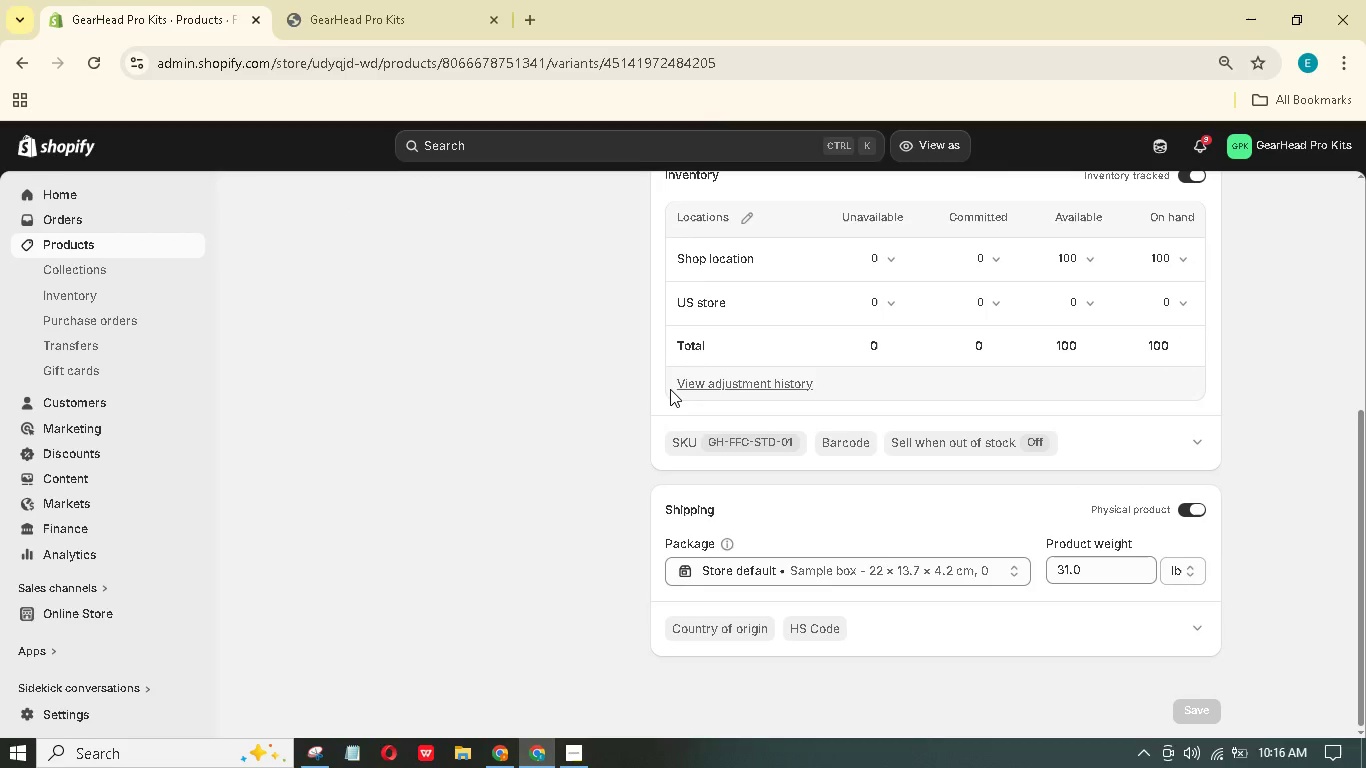 
scroll: coordinate [670, 380], scroll_direction: up, amount: 14.0
 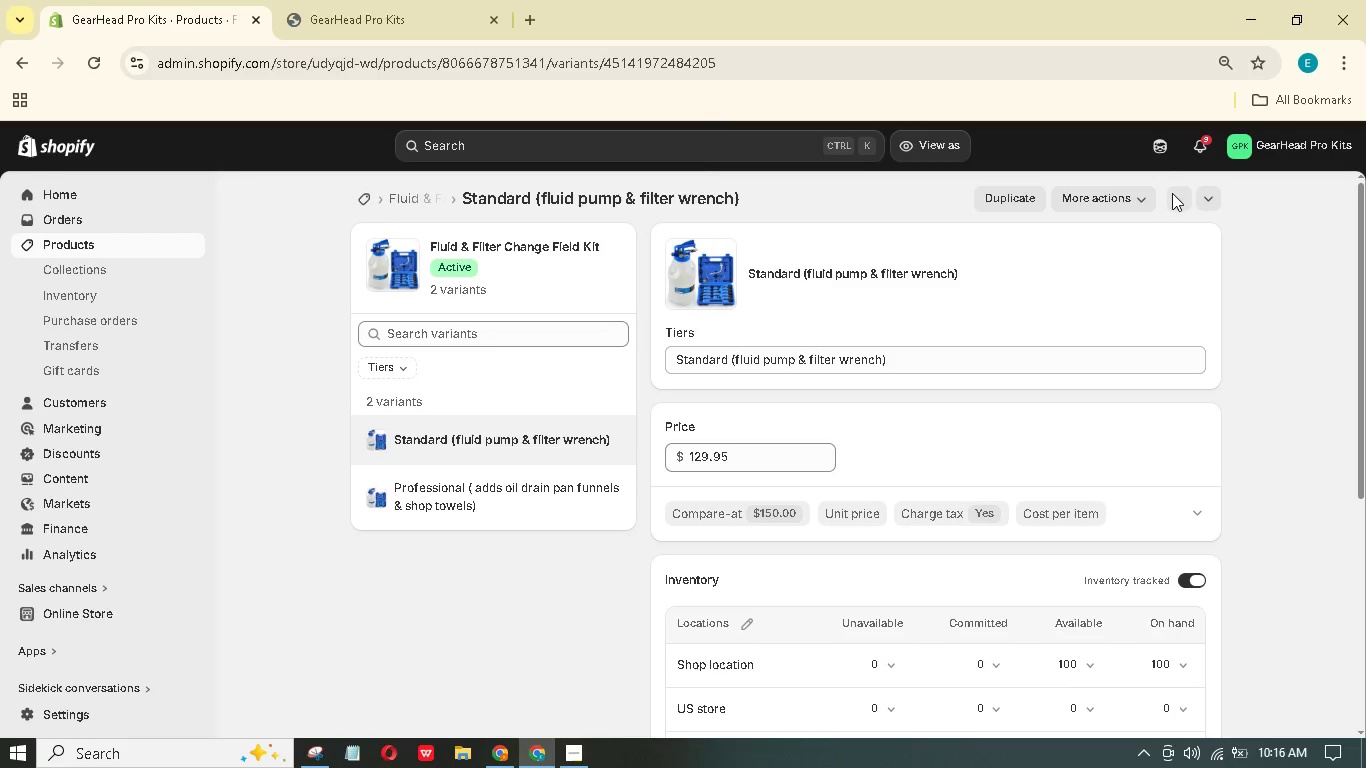 
left_click([1149, 205])
 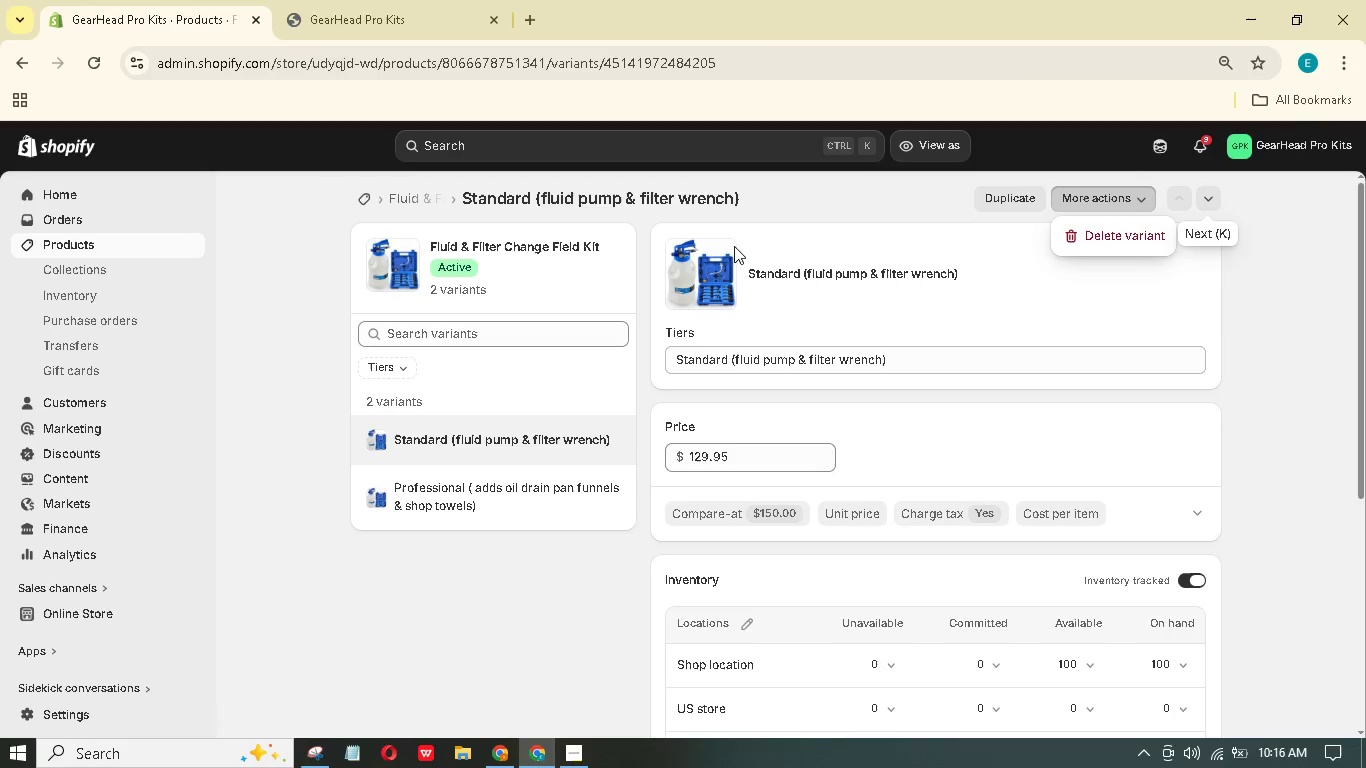 
left_click([404, 212])
 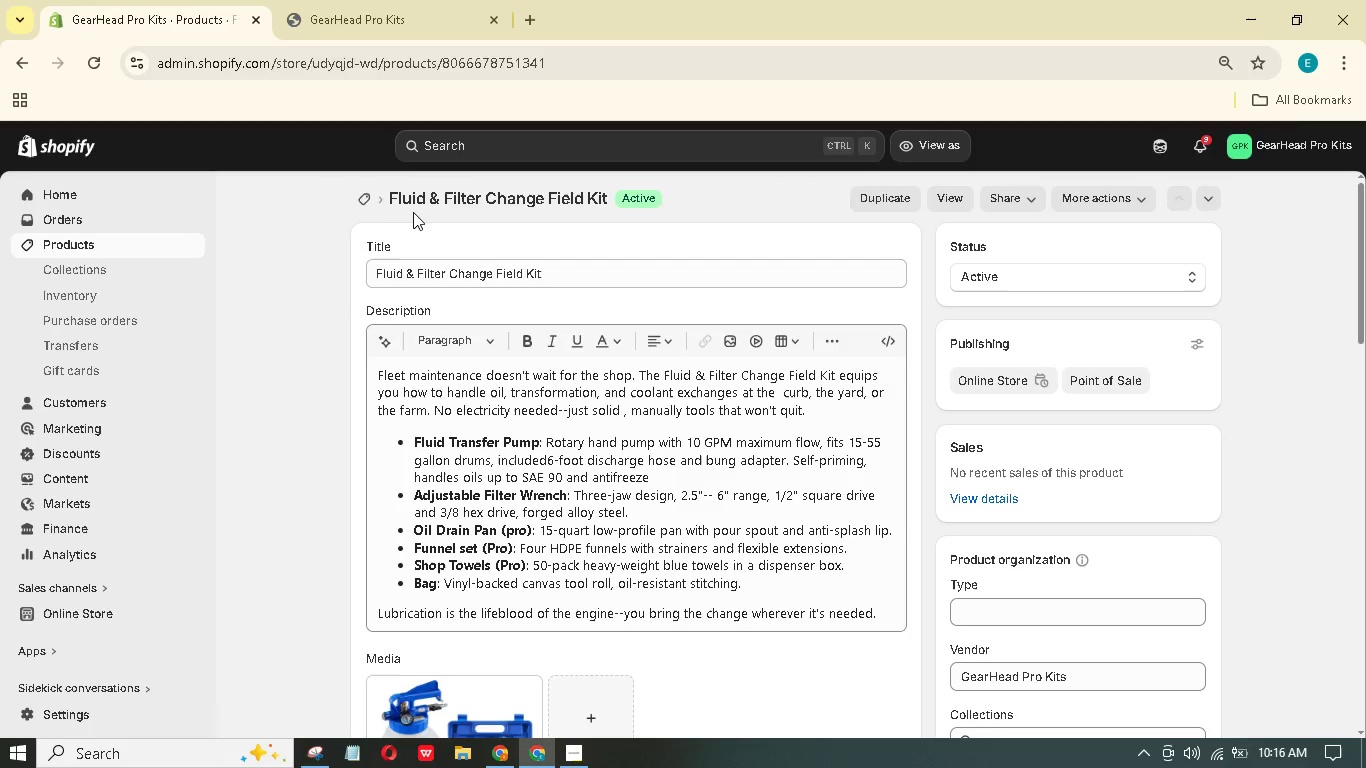 
wait(18.91)
 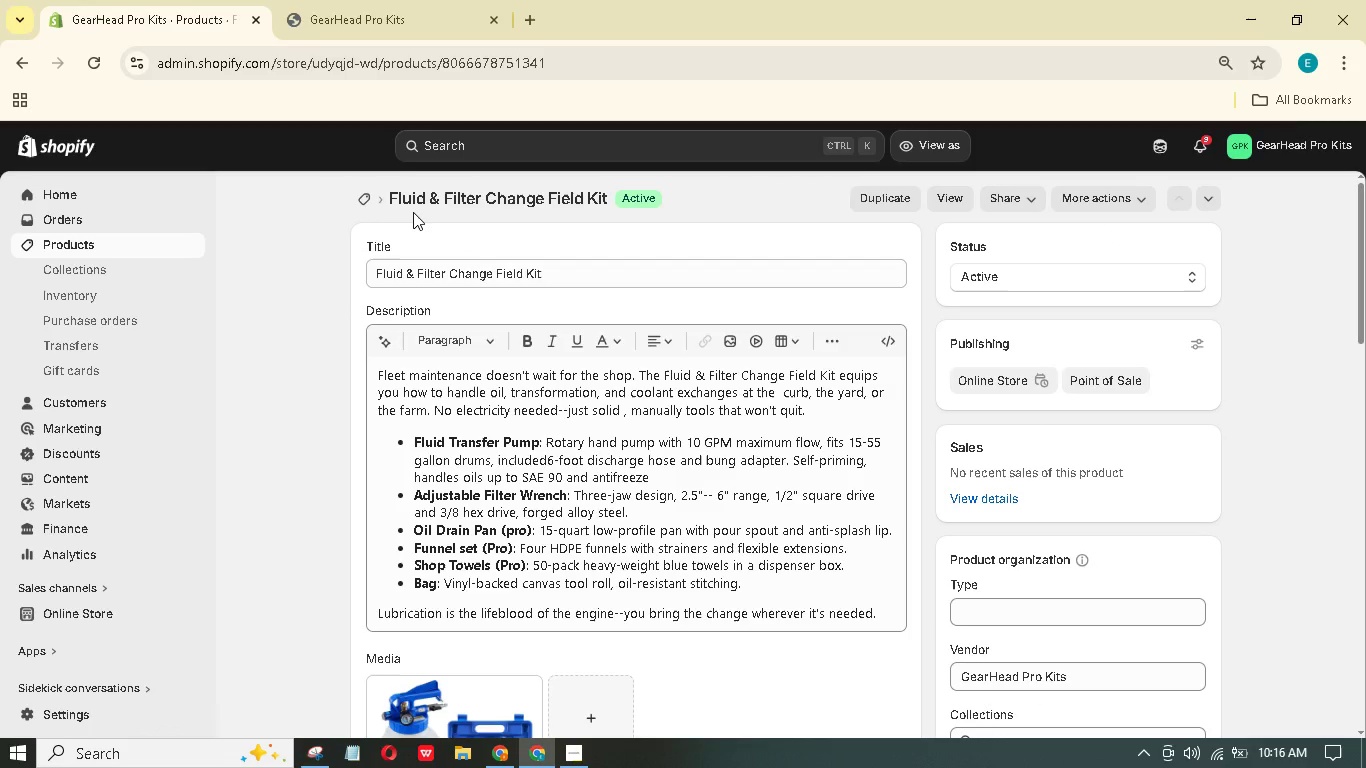 
scroll: coordinate [982, 334], scroll_direction: down, amount: 1.0
 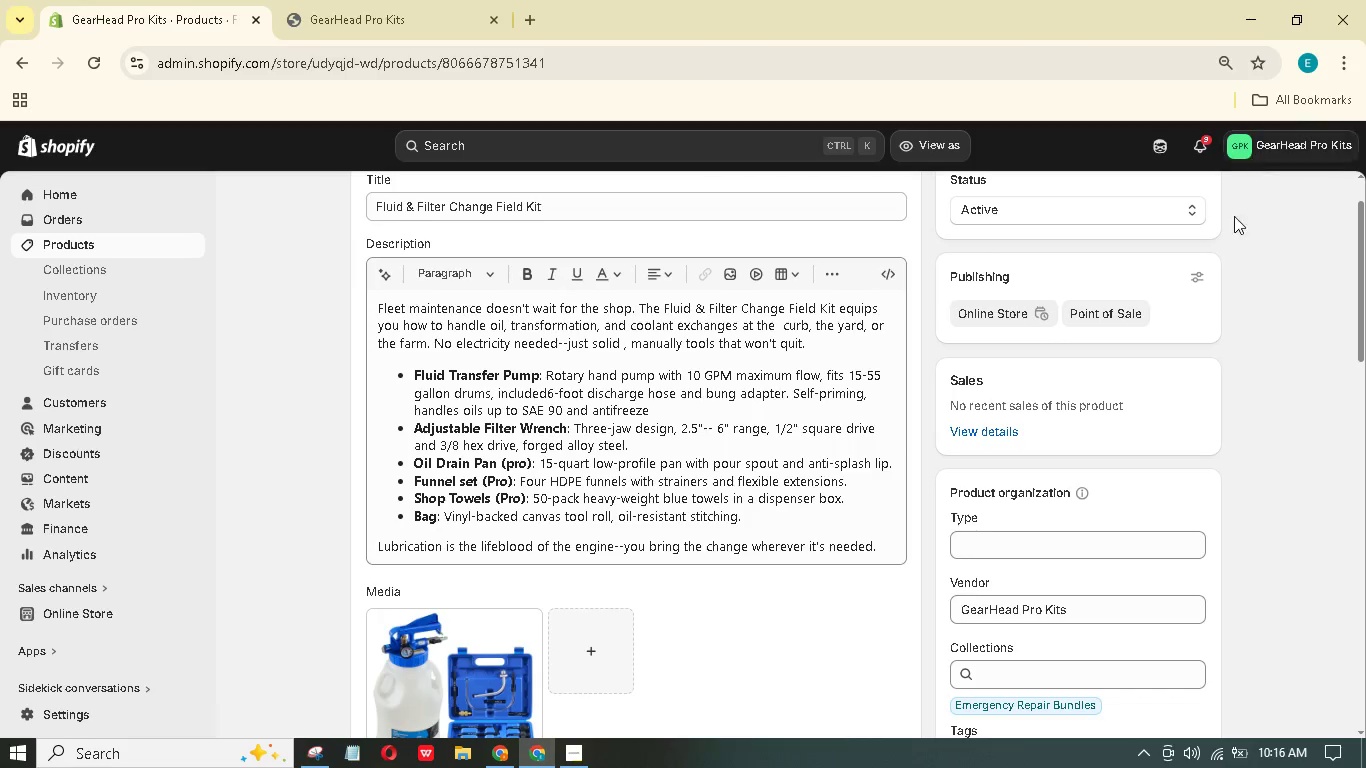 
scroll: coordinate [1217, 318], scroll_direction: up, amount: 4.0
 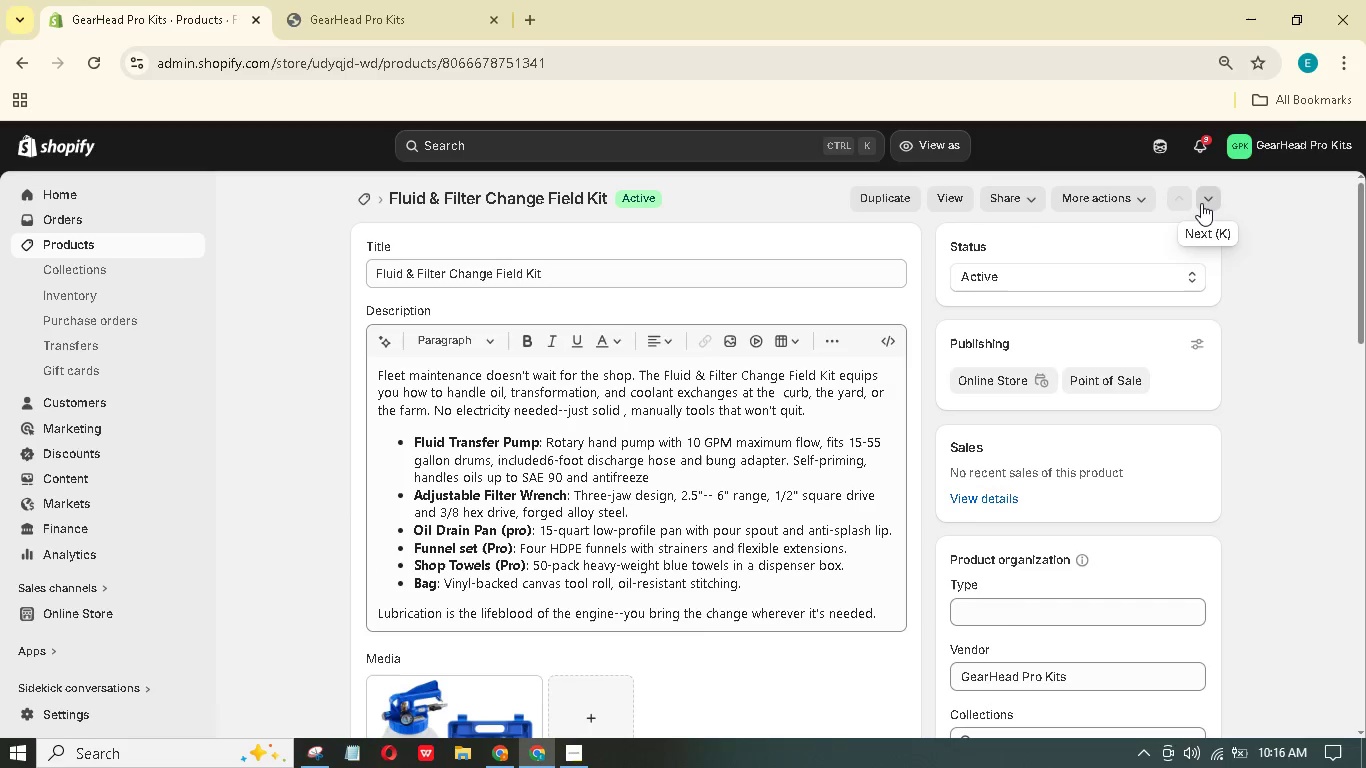 
left_click([1201, 203])
 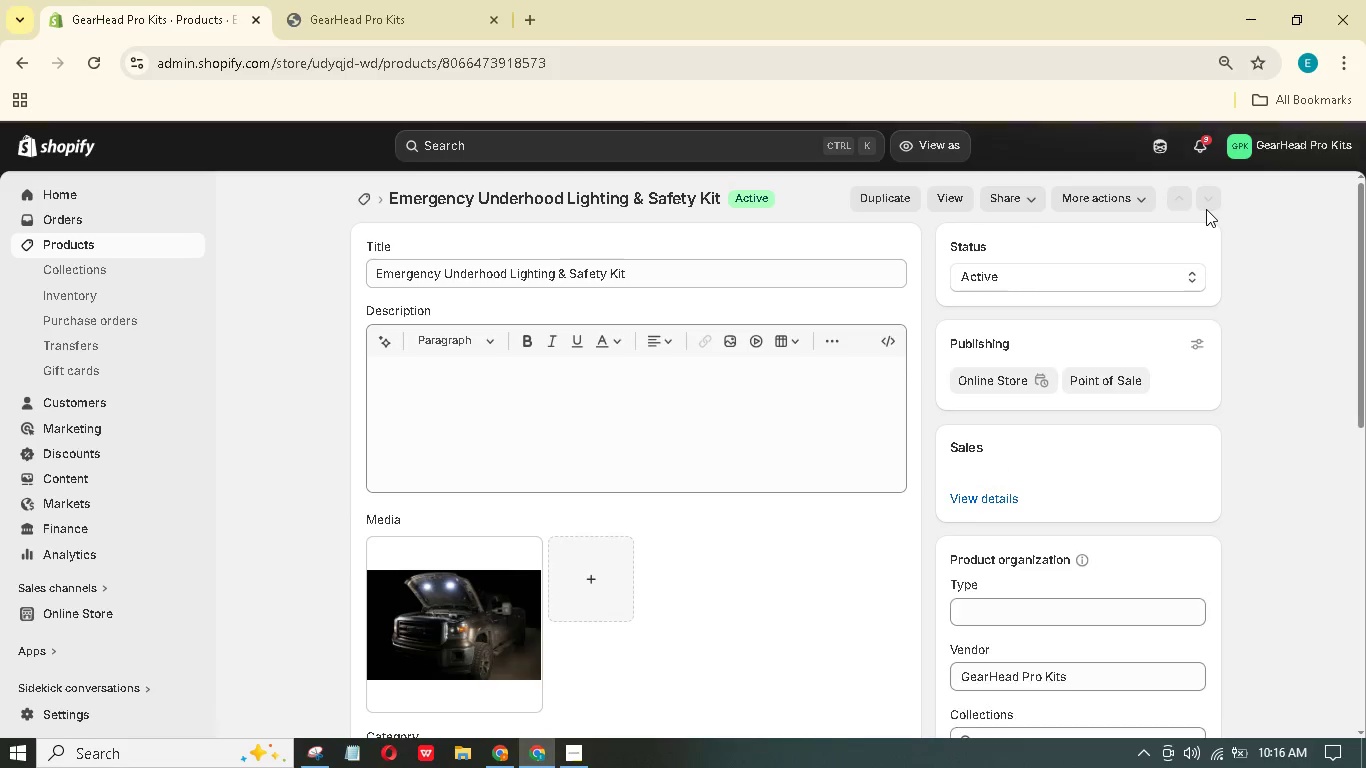 
wait(5.22)
 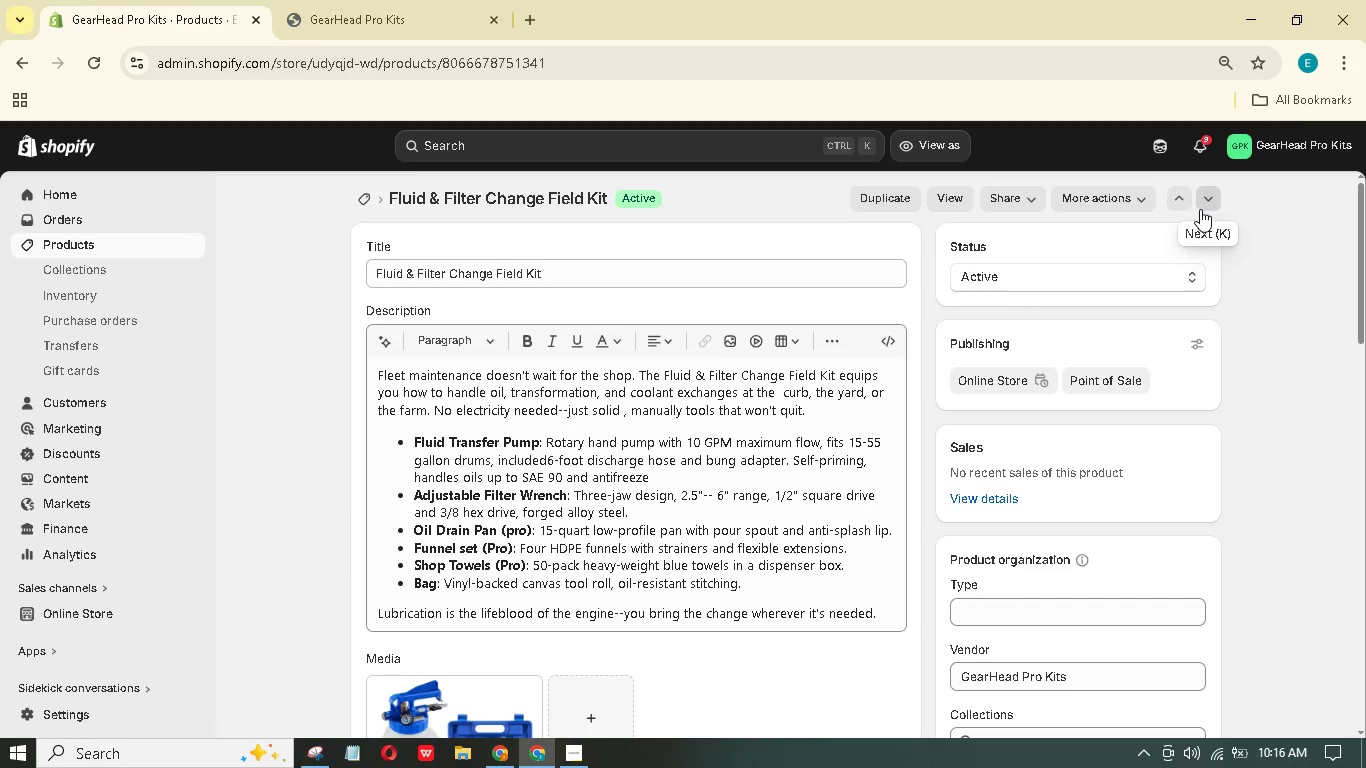 
scroll: coordinate [477, 601], scroll_direction: up, amount: 2.0
 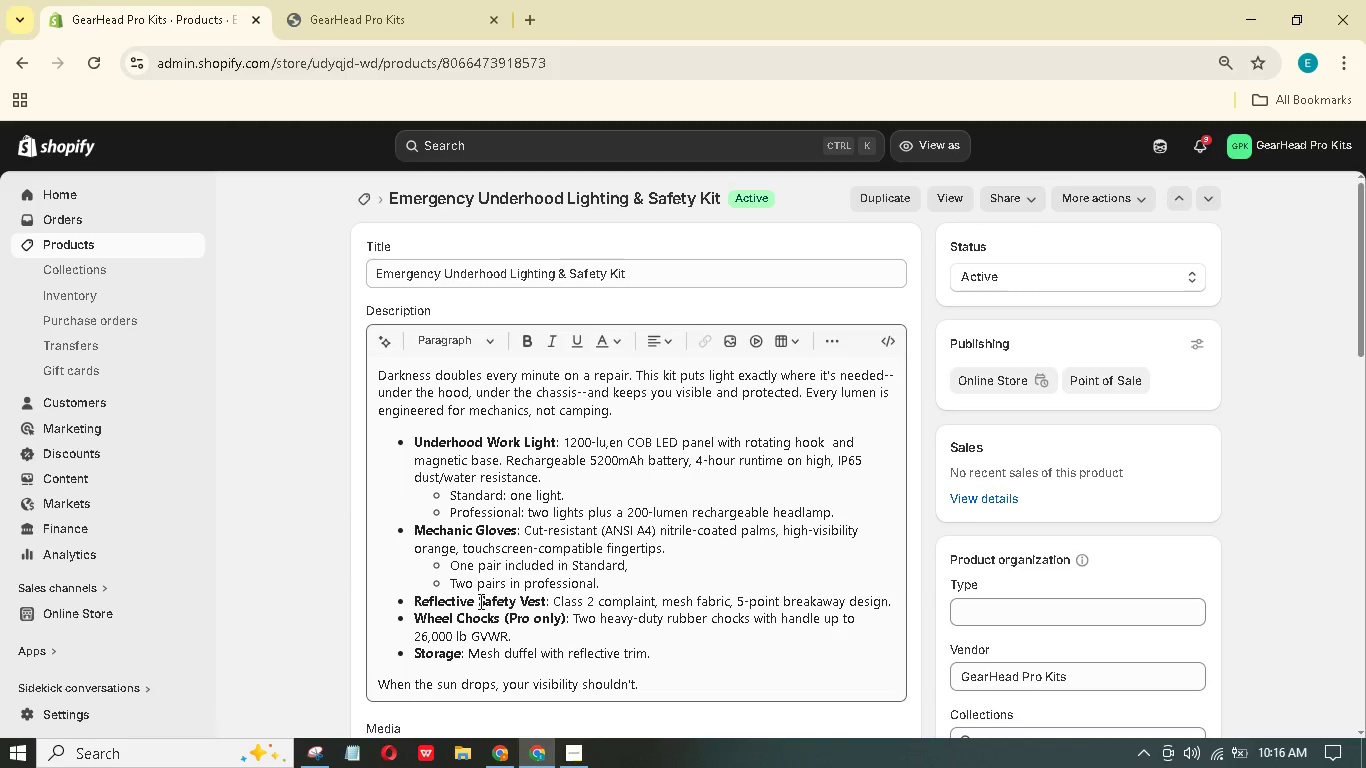 
scroll: coordinate [479, 601], scroll_direction: down, amount: 3.0
 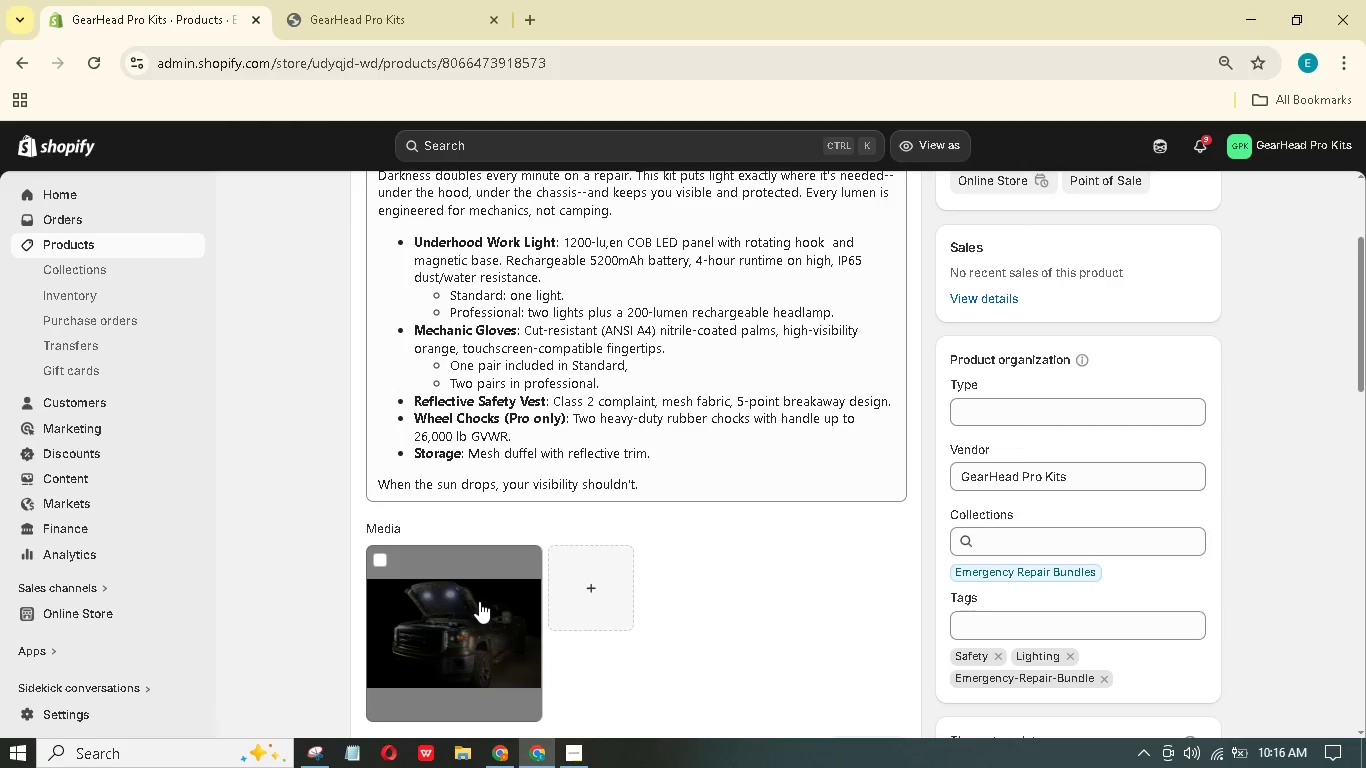 
left_click([479, 601])
 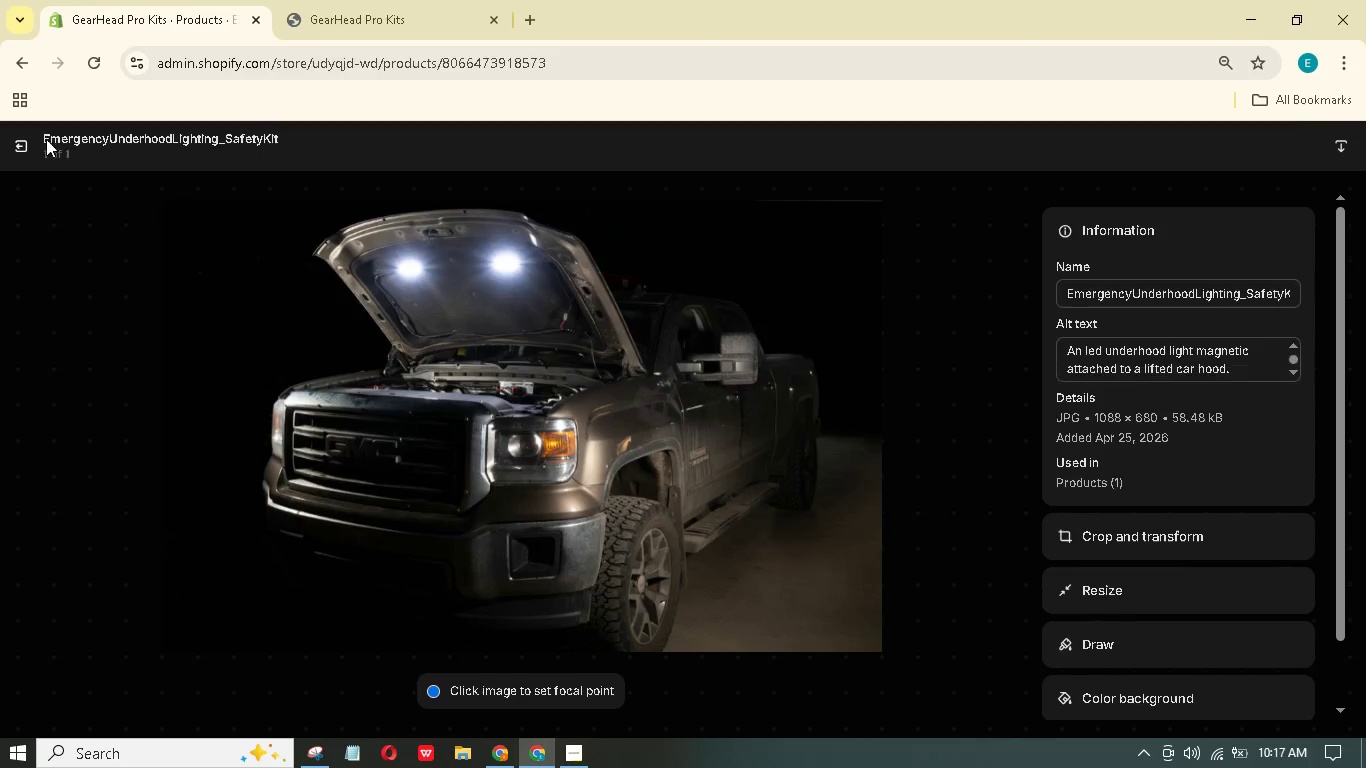 
left_click([21, 147])
 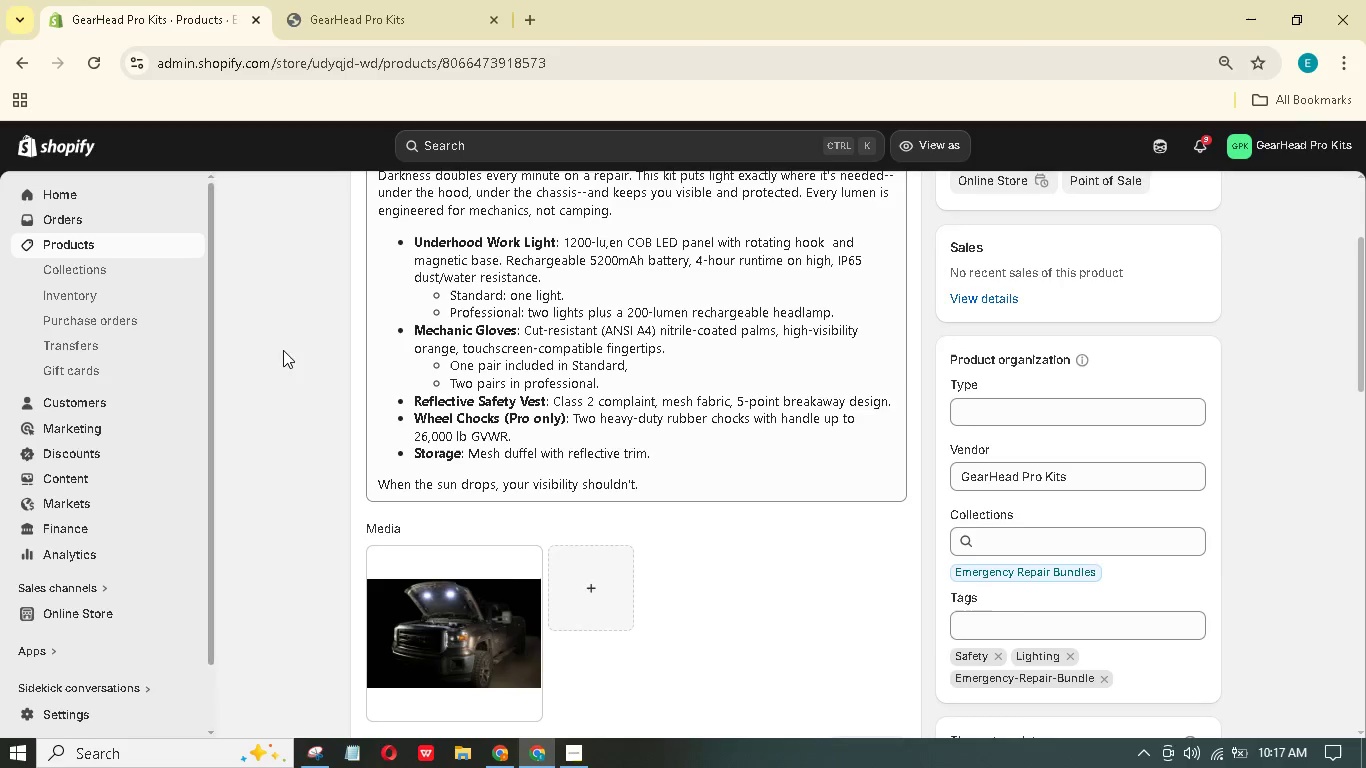 
scroll: coordinate [306, 351], scroll_direction: down, amount: 10.0
 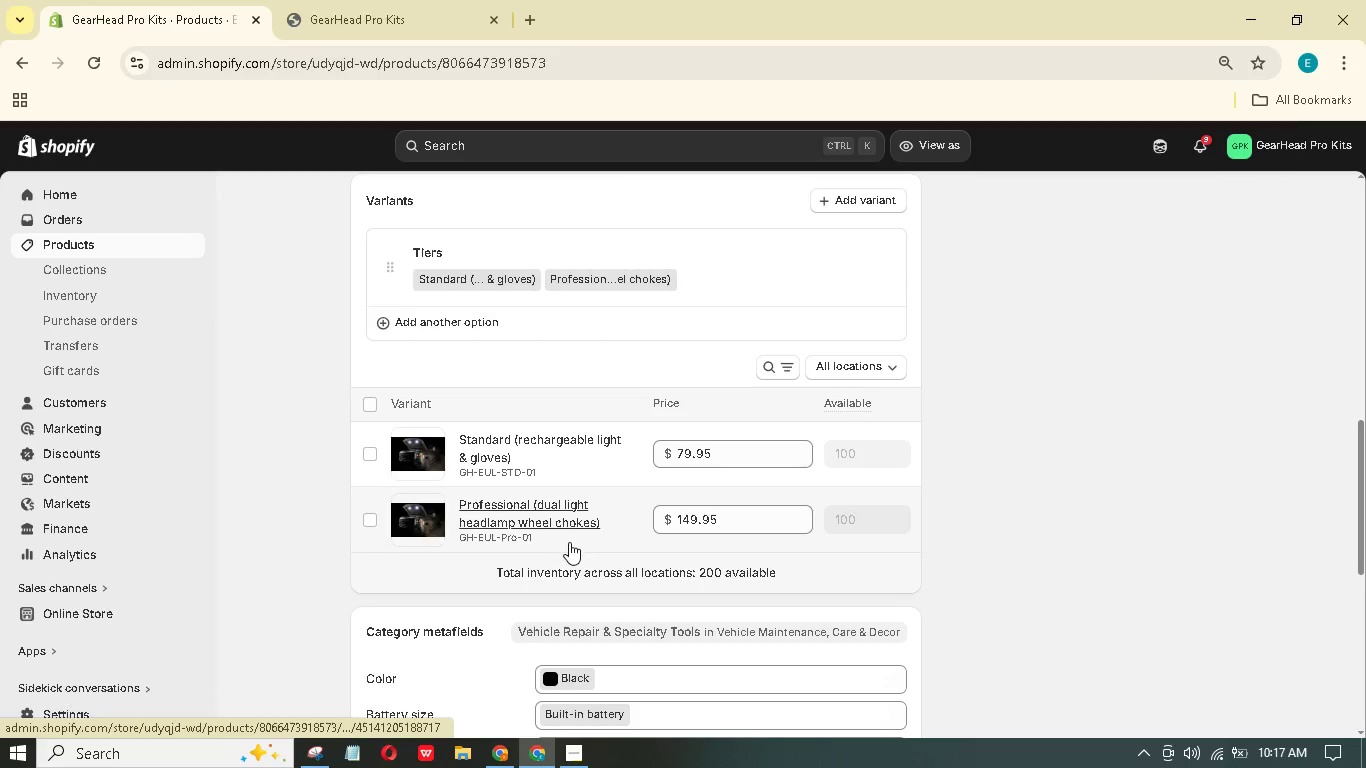 
left_click([609, 535])
 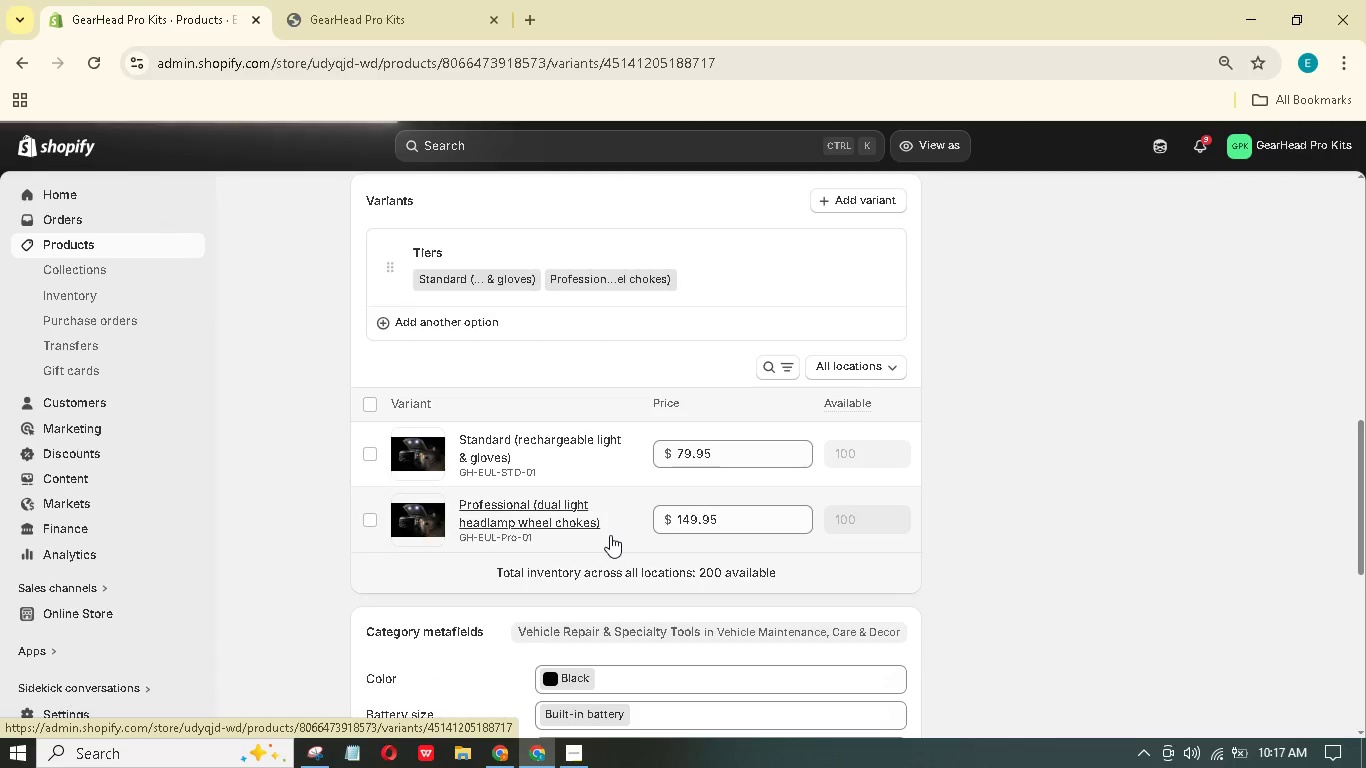 
mouse_move([628, 532])
 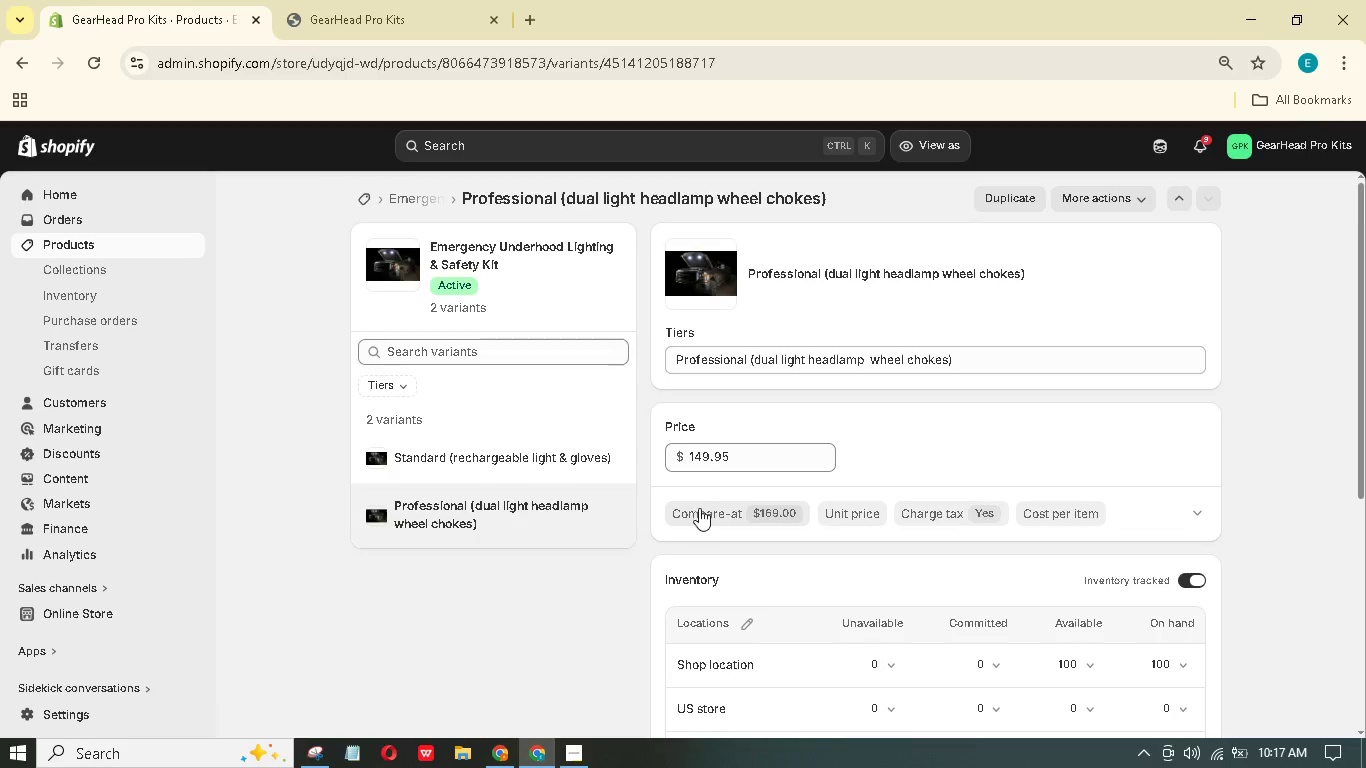 
scroll: coordinate [702, 510], scroll_direction: down, amount: 6.0
 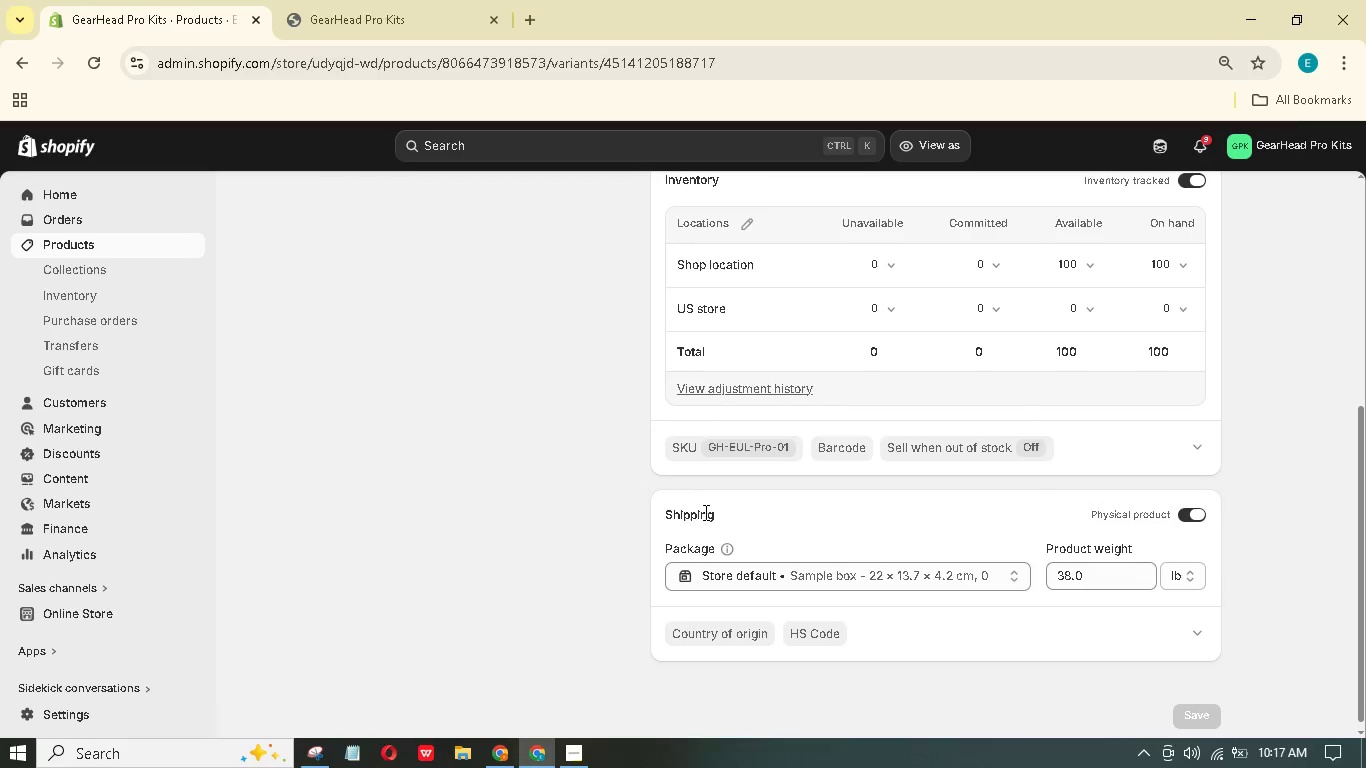 
scroll: coordinate [704, 513], scroll_direction: up, amount: 4.0
 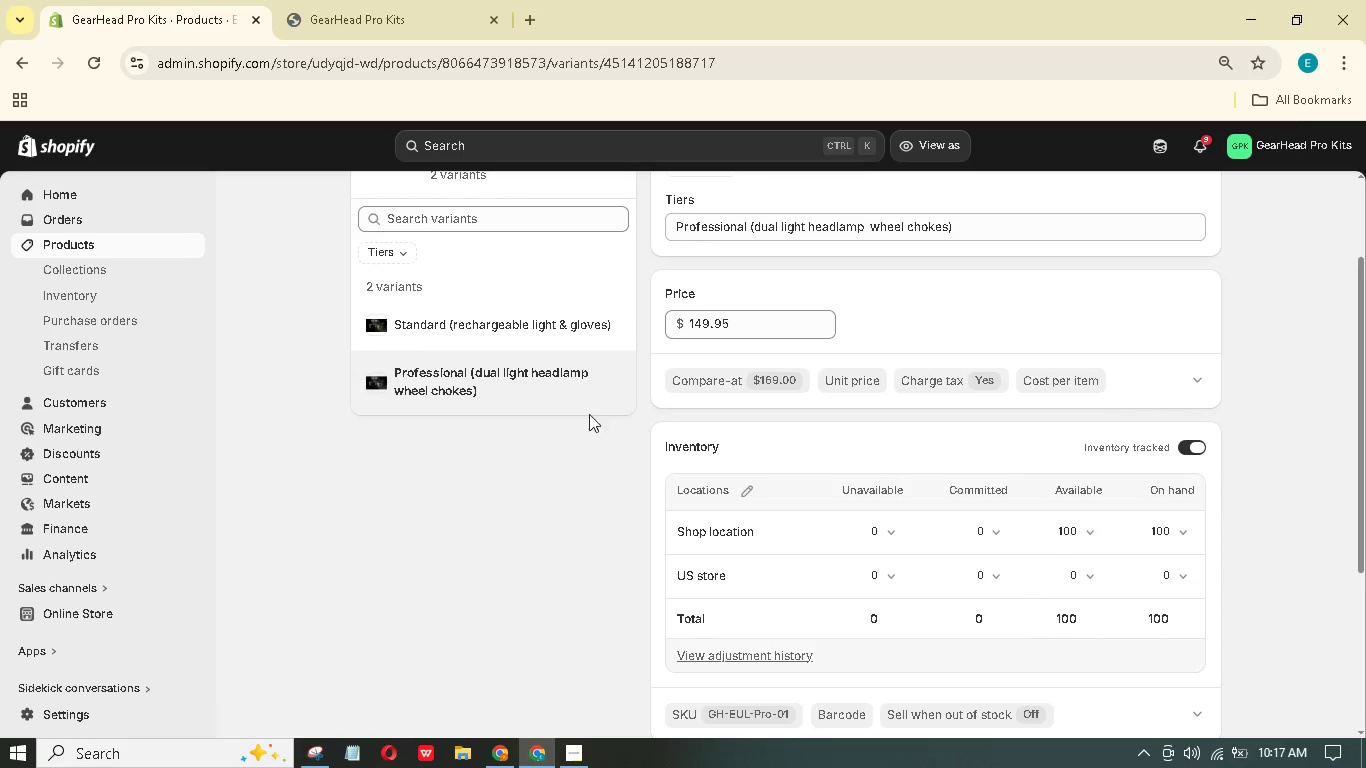 
scroll: coordinate [874, 604], scroll_direction: down, amount: 6.0
 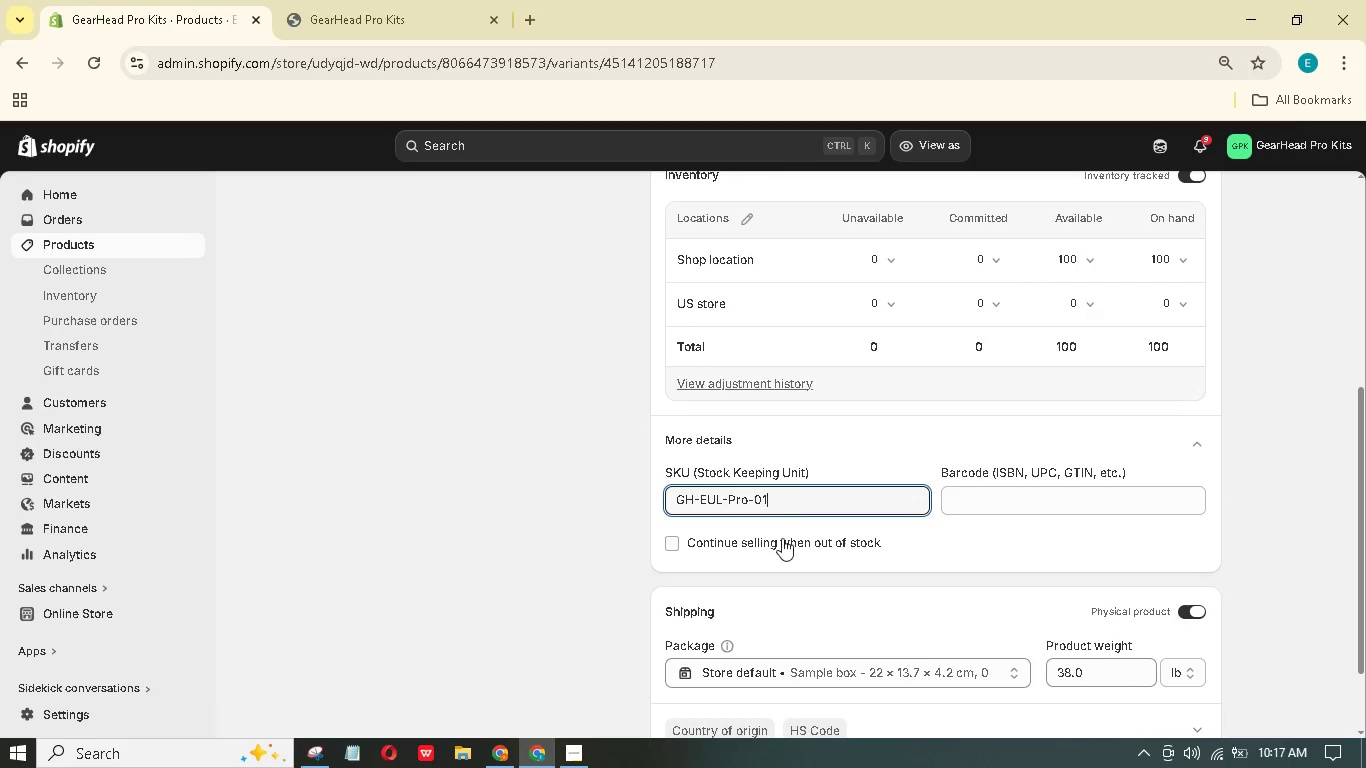 
left_click([748, 505])
 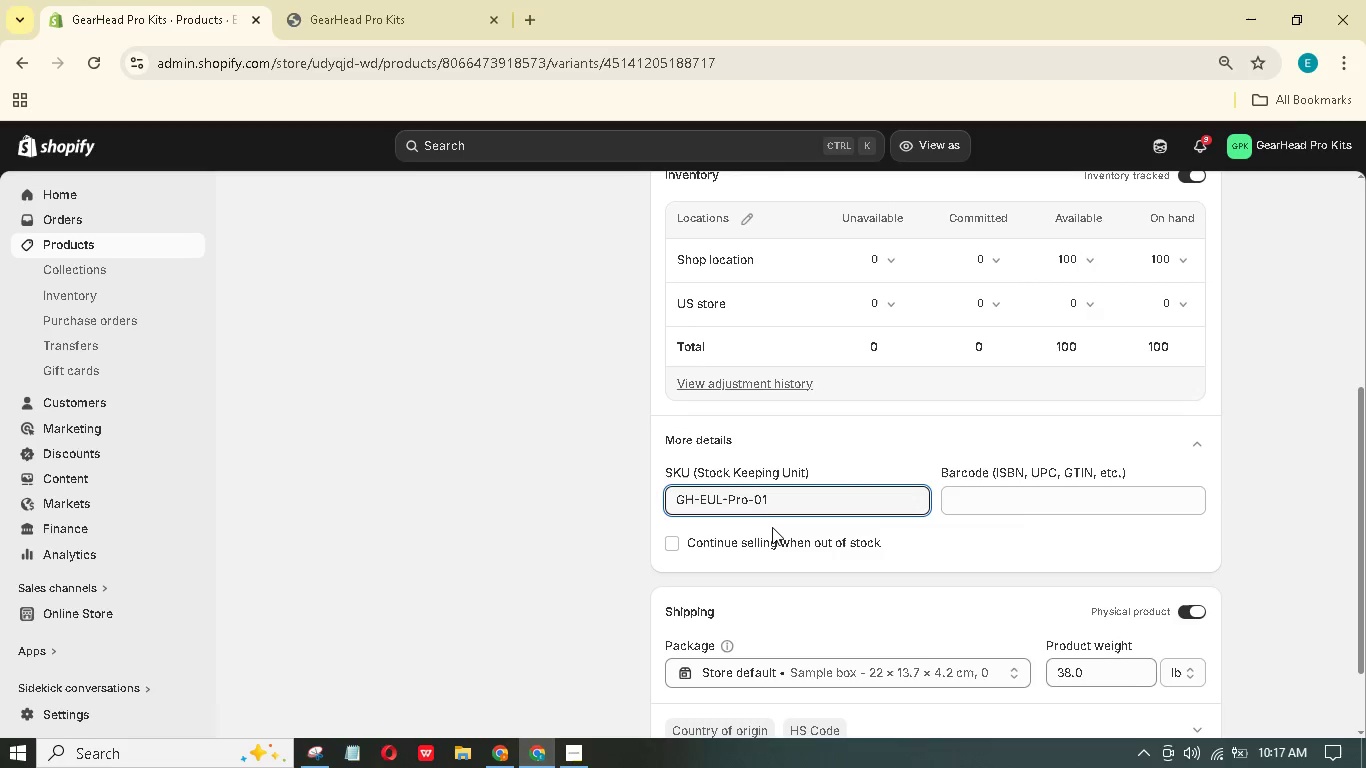 
key(Backspace)
key(Backspace)
type(RO)
 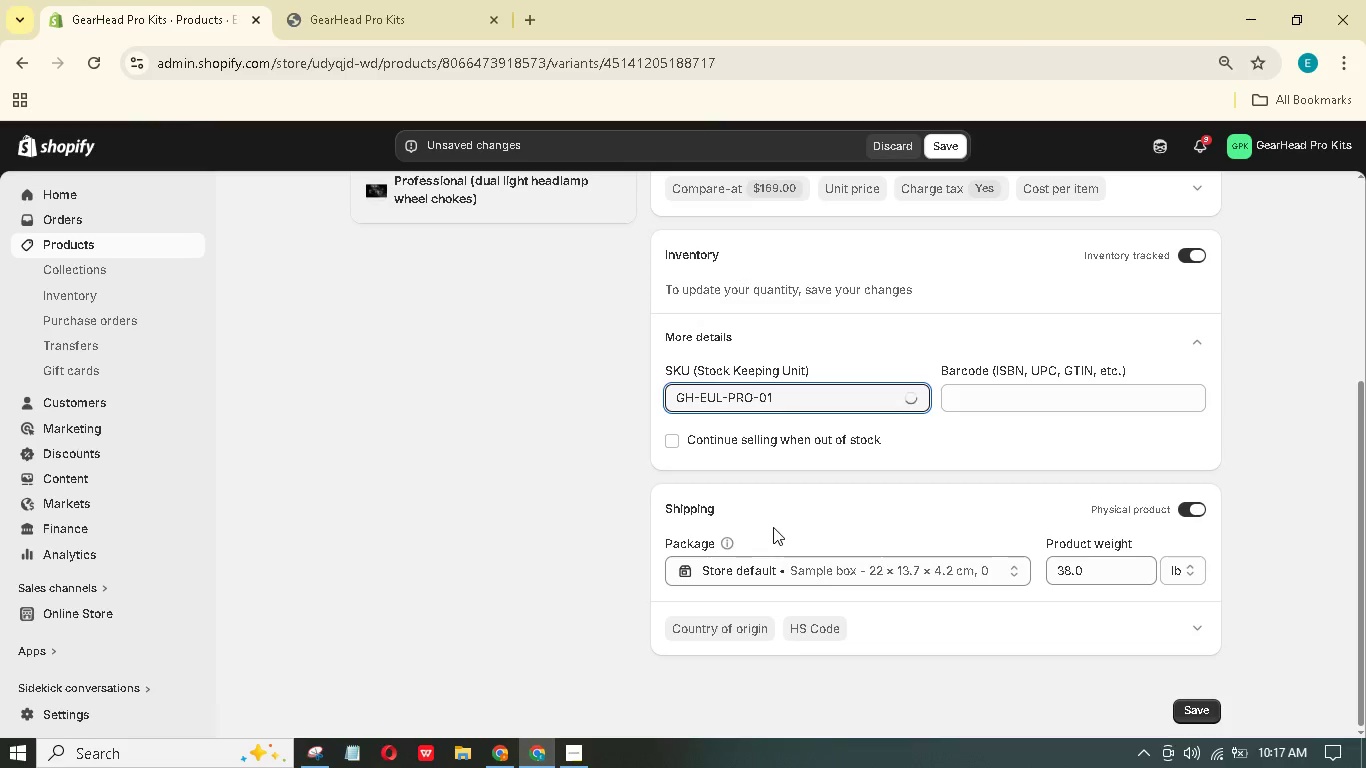 
scroll: coordinate [899, 354], scroll_direction: up, amount: 5.0
 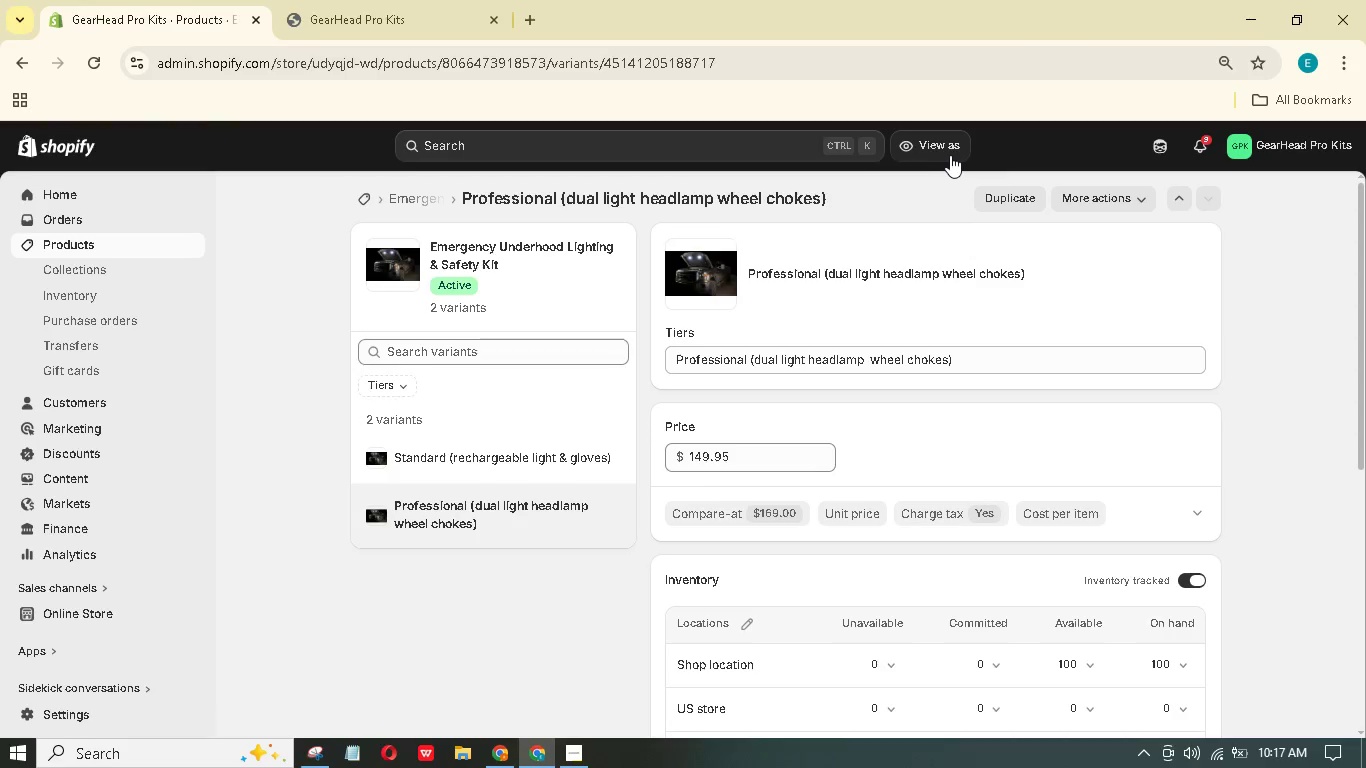 
wait(32.86)
 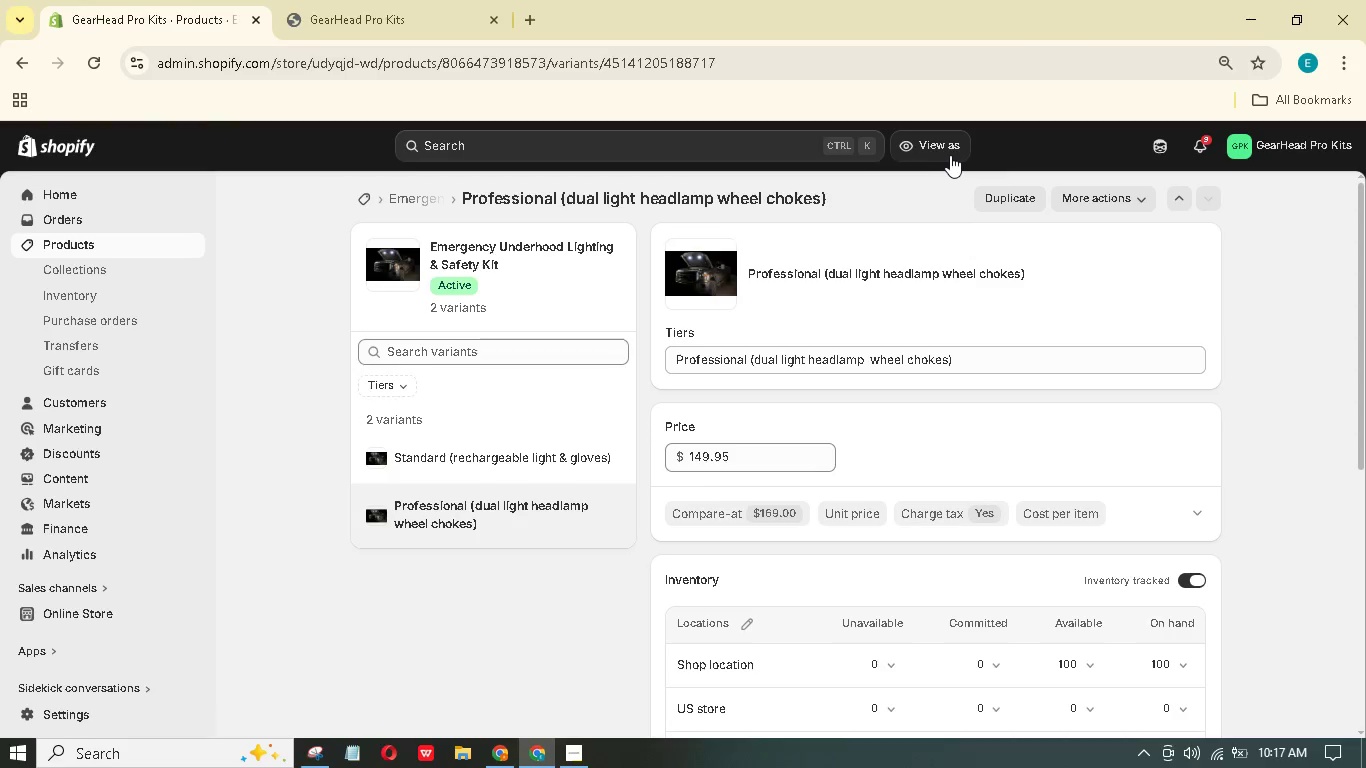 
scroll: coordinate [952, 375], scroll_direction: down, amount: 6.0
 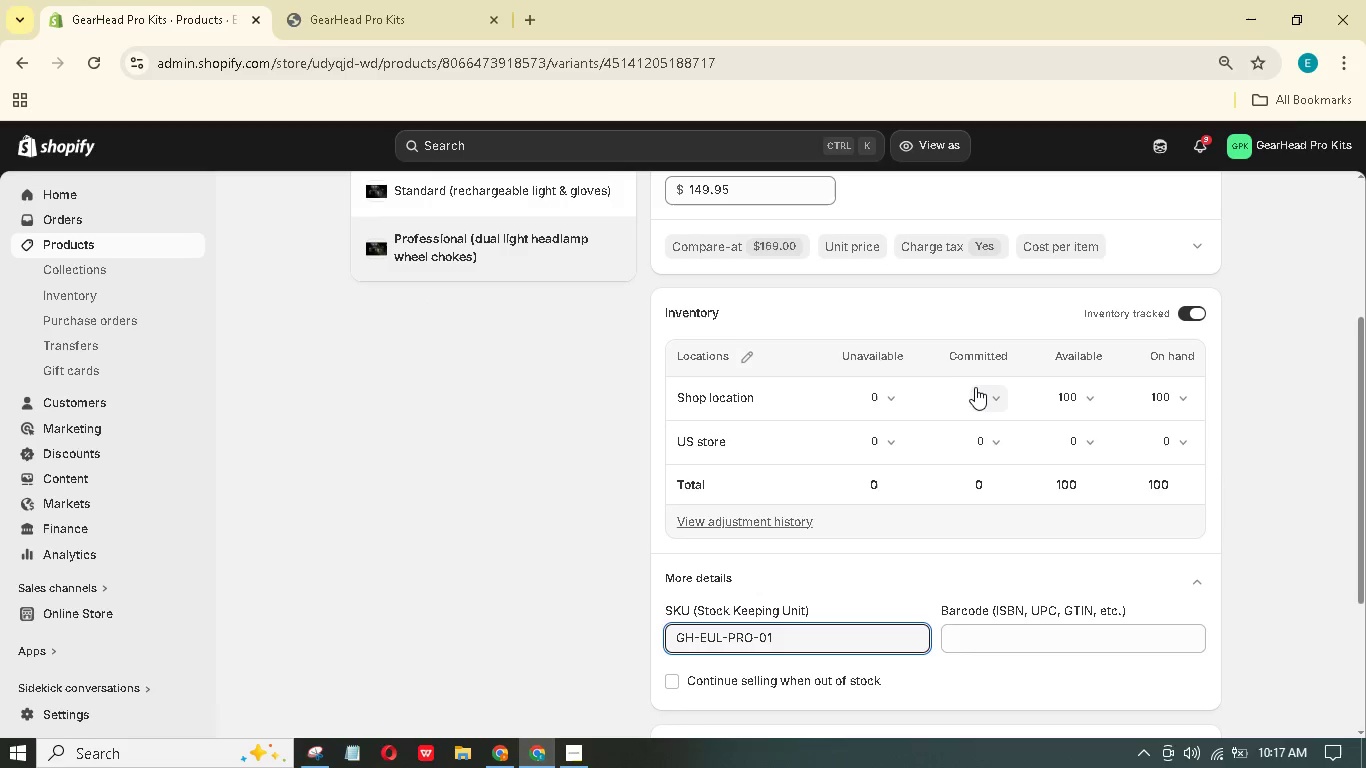 
scroll: coordinate [883, 326], scroll_direction: up, amount: 9.0
 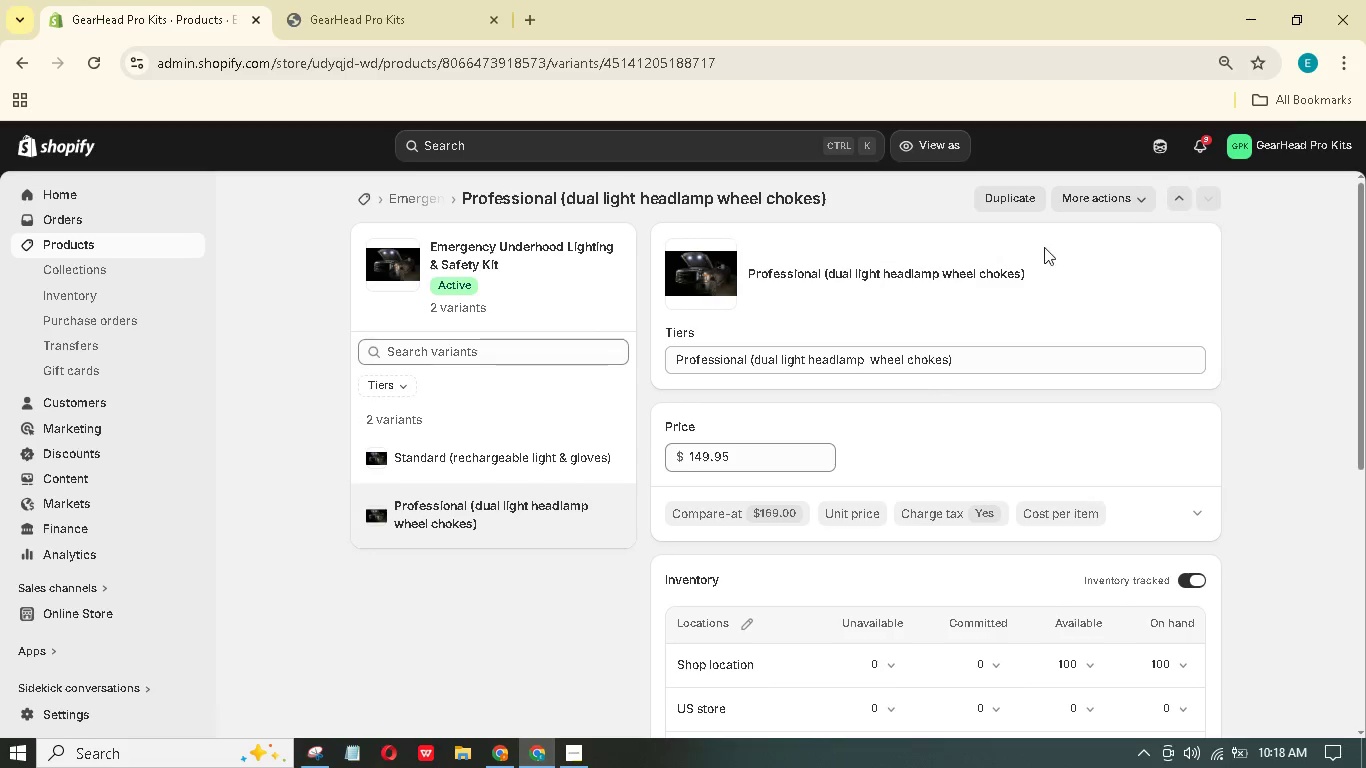 
mouse_move([410, 202])
 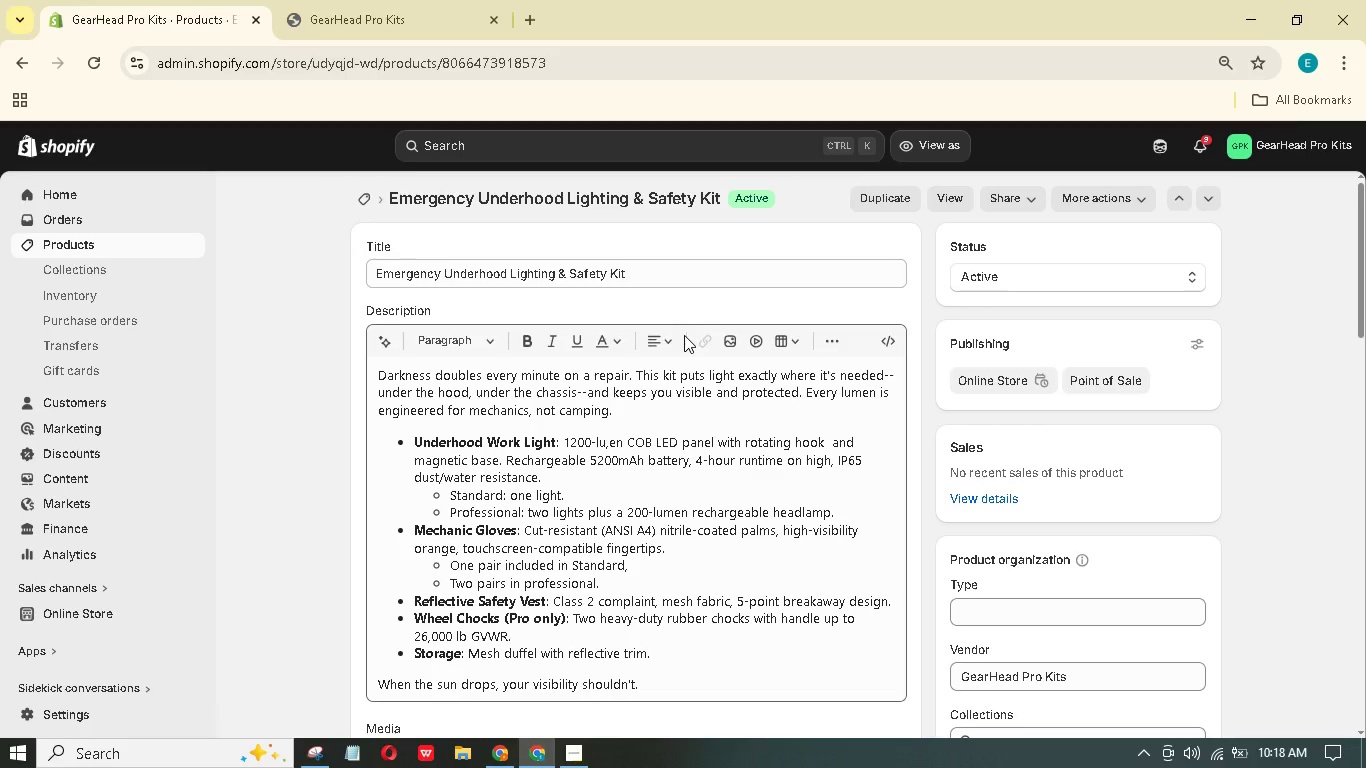 
wait(5.24)
 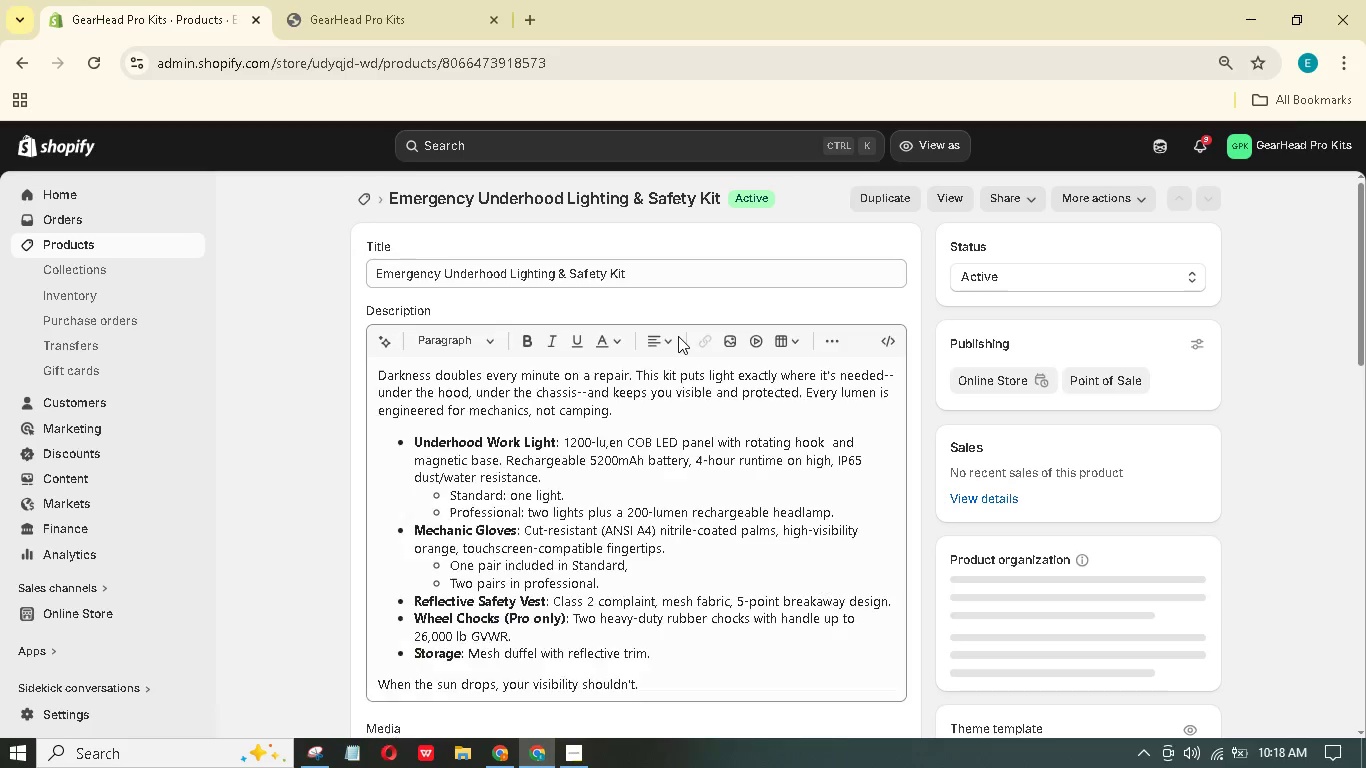 
scroll: coordinate [691, 317], scroll_direction: down, amount: 10.0
 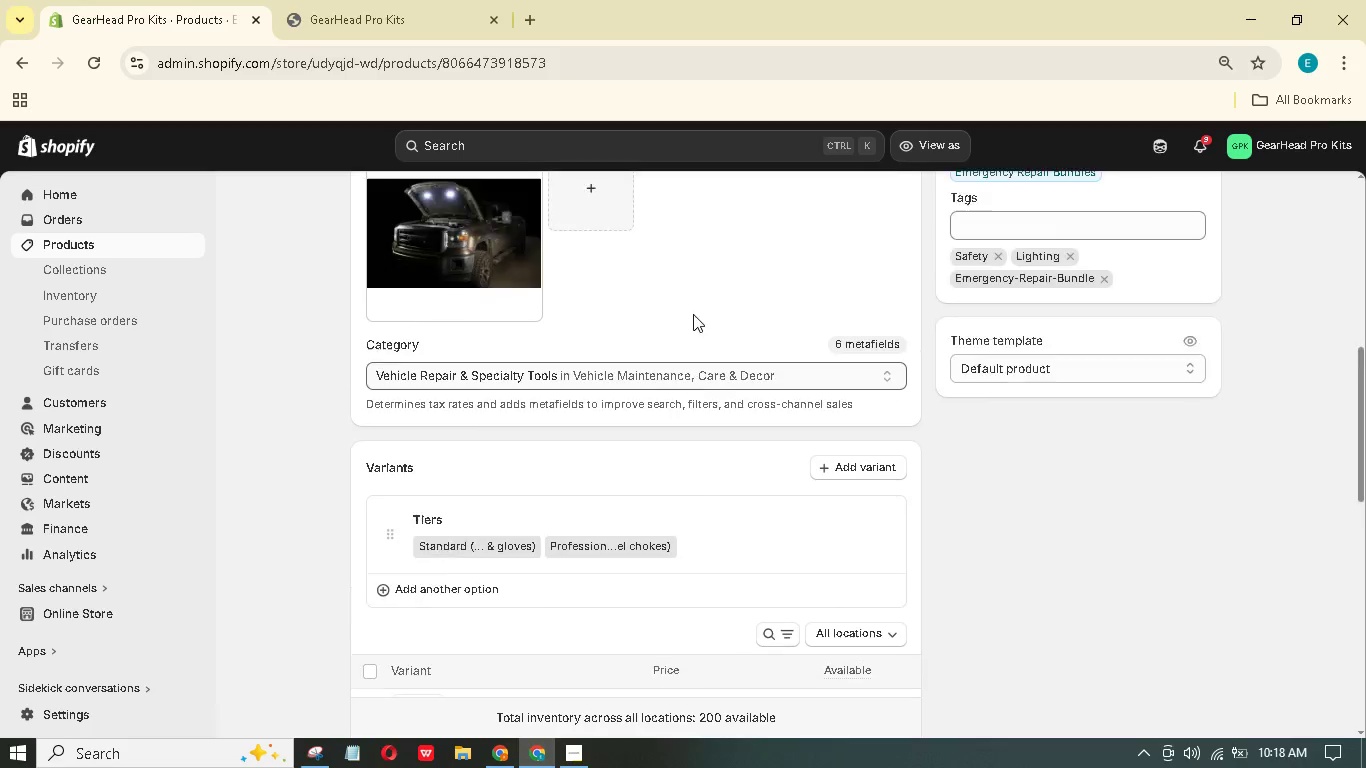 
scroll: coordinate [693, 314], scroll_direction: up, amount: 4.0
 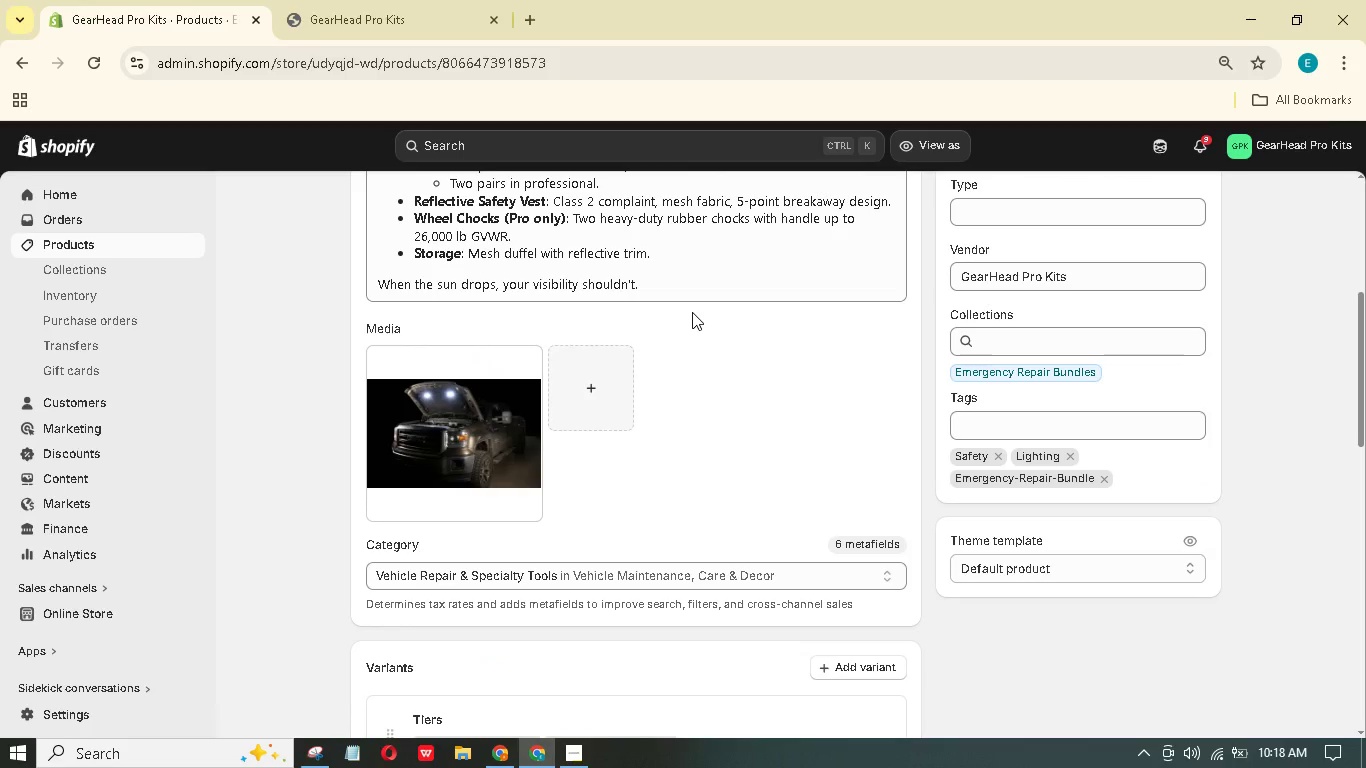 
scroll: coordinate [692, 310], scroll_direction: down, amount: 17.0
 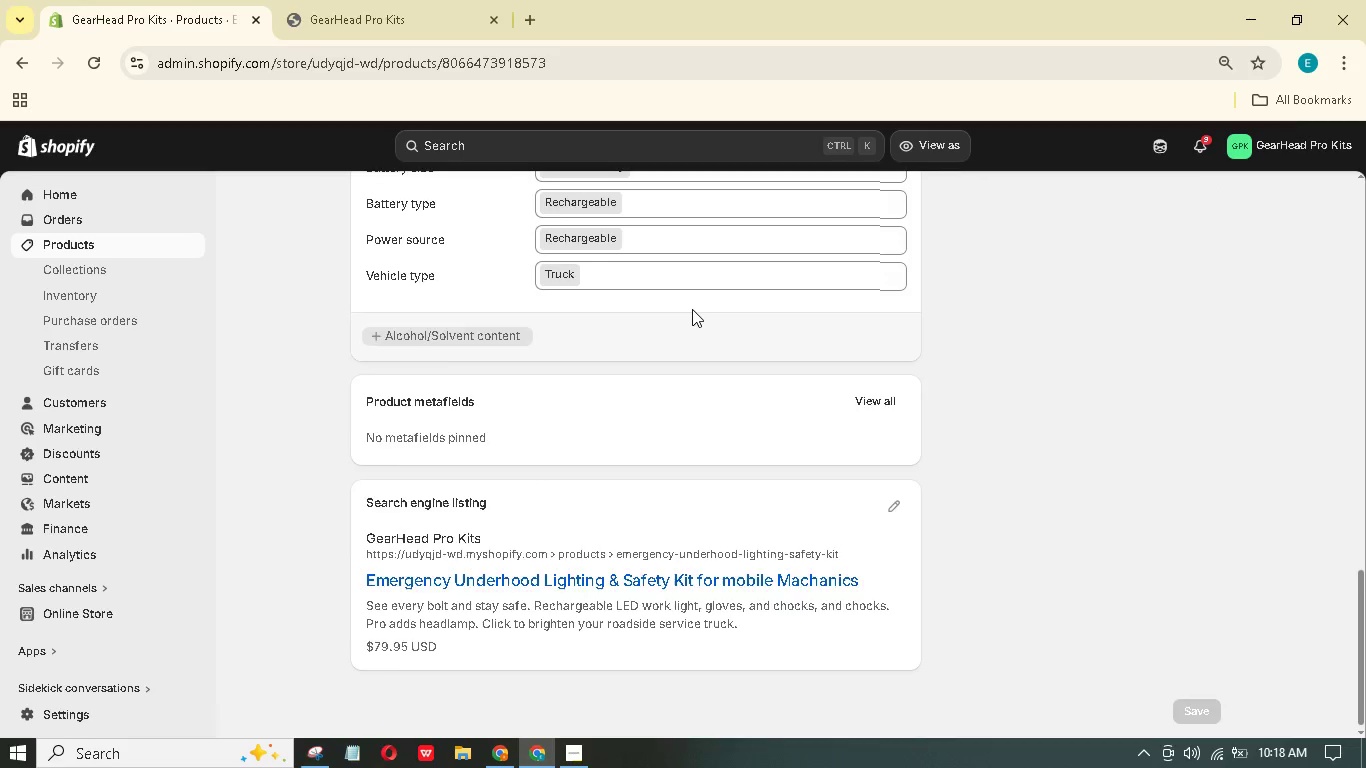 
scroll: coordinate [1105, 300], scroll_direction: up, amount: 27.0
 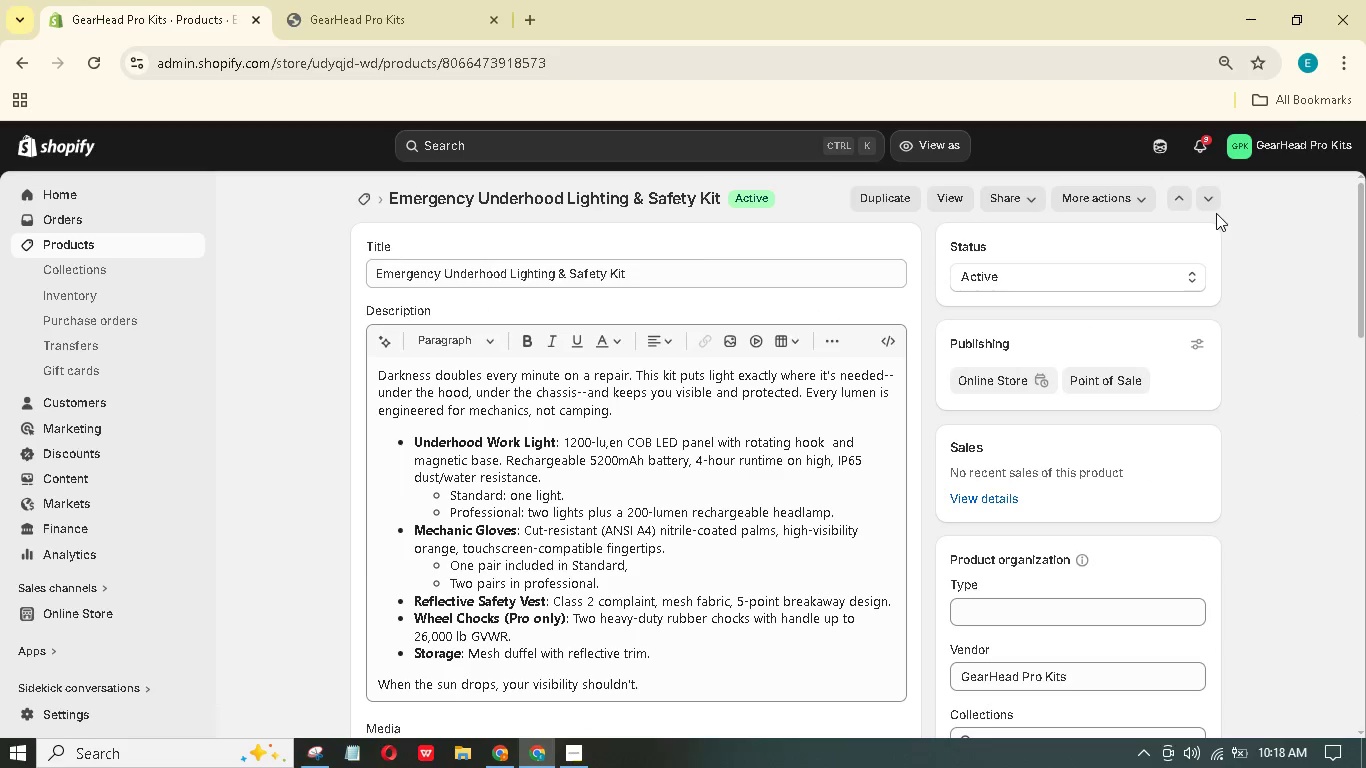 
left_click([1210, 203])
 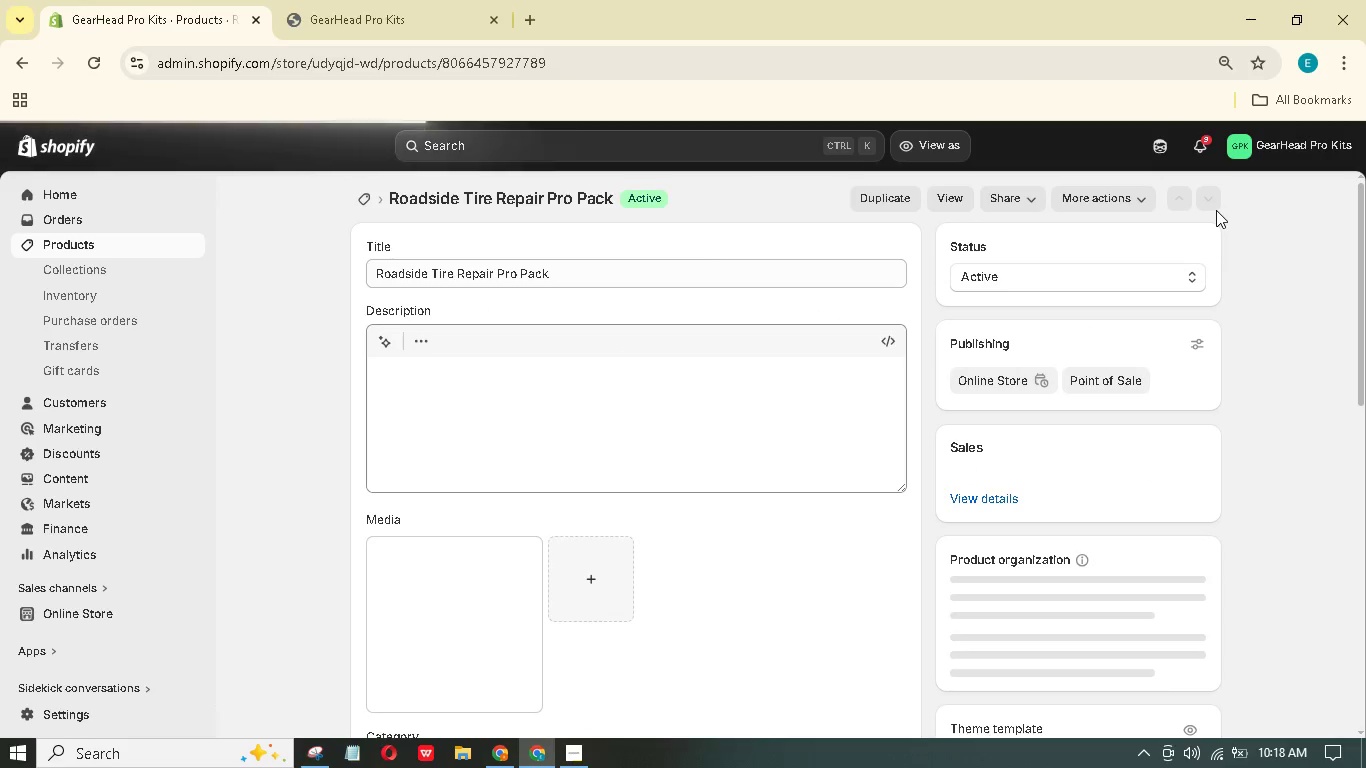 
wait(8.19)
 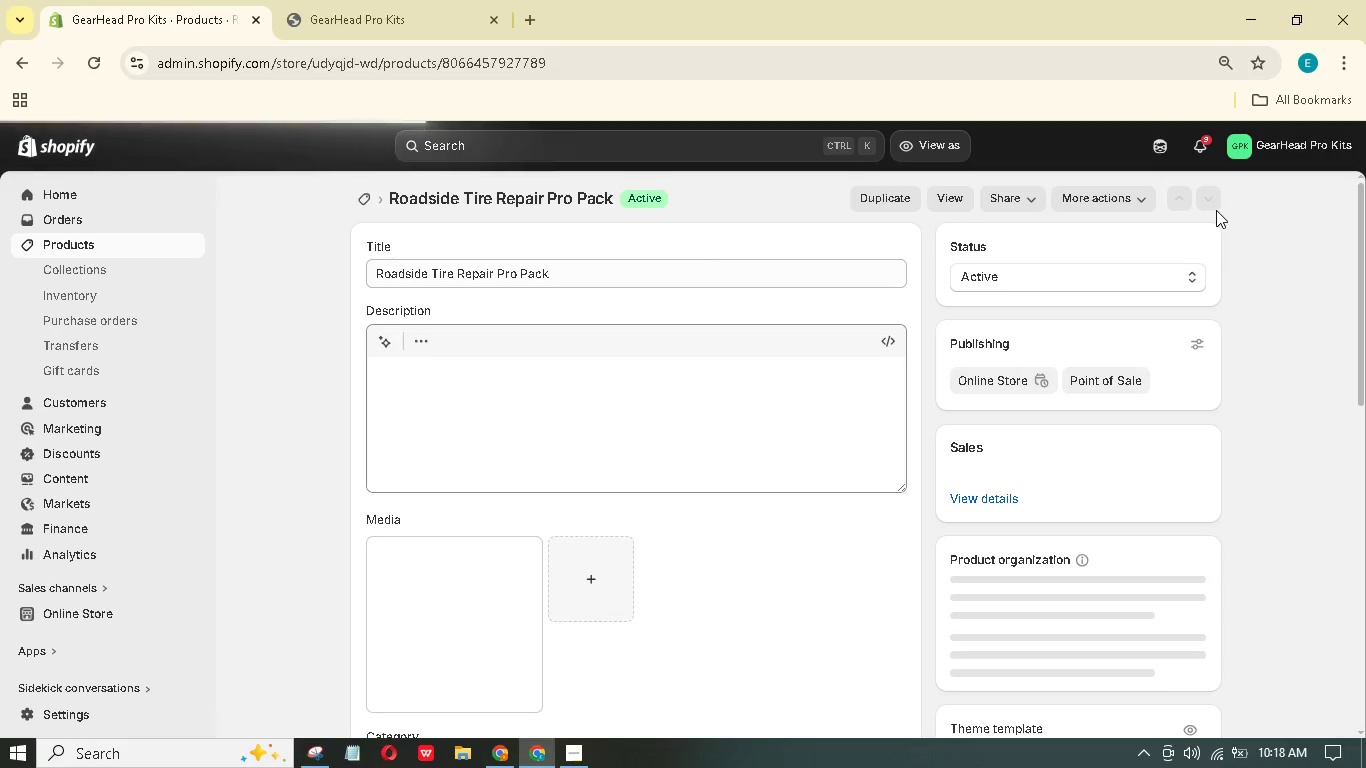 
scroll: coordinate [505, 454], scroll_direction: down, amount: 26.0
 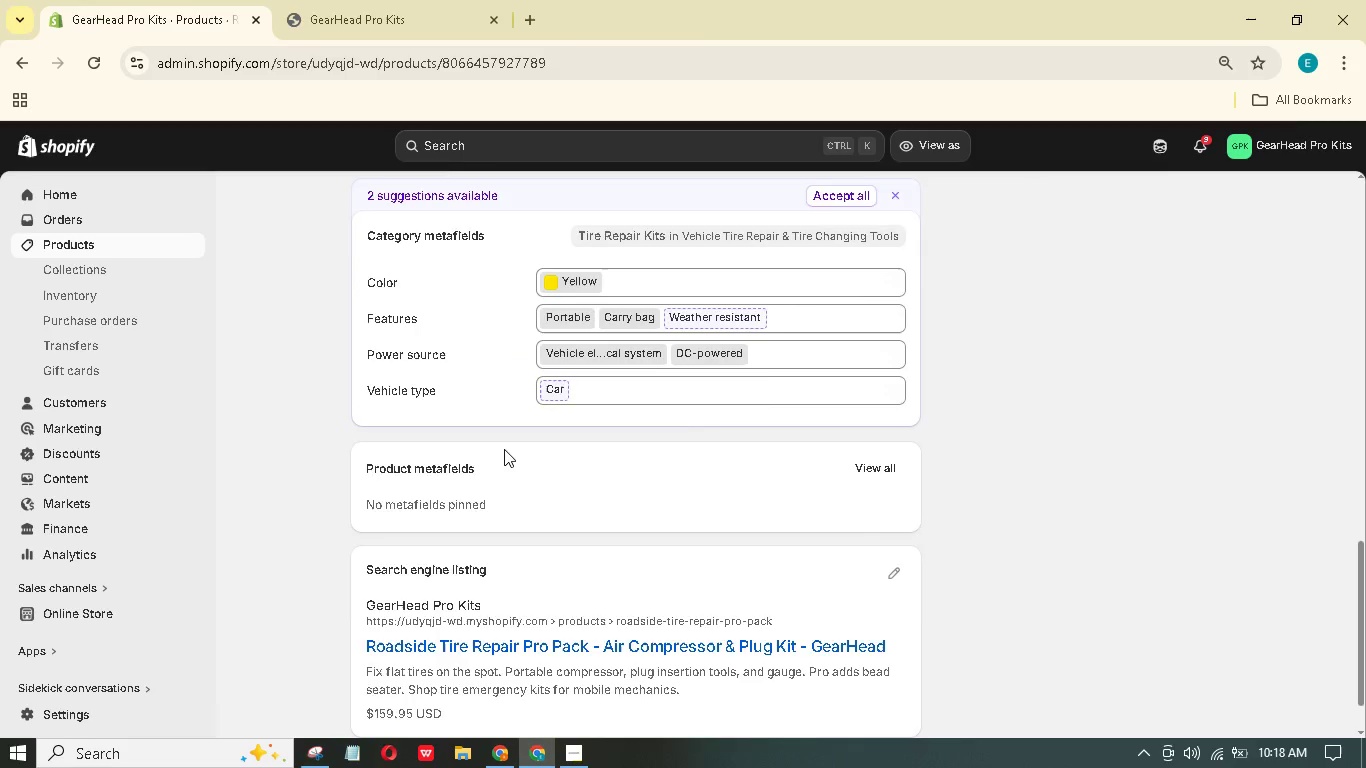 
scroll: coordinate [1061, 382], scroll_direction: up, amount: 25.0
 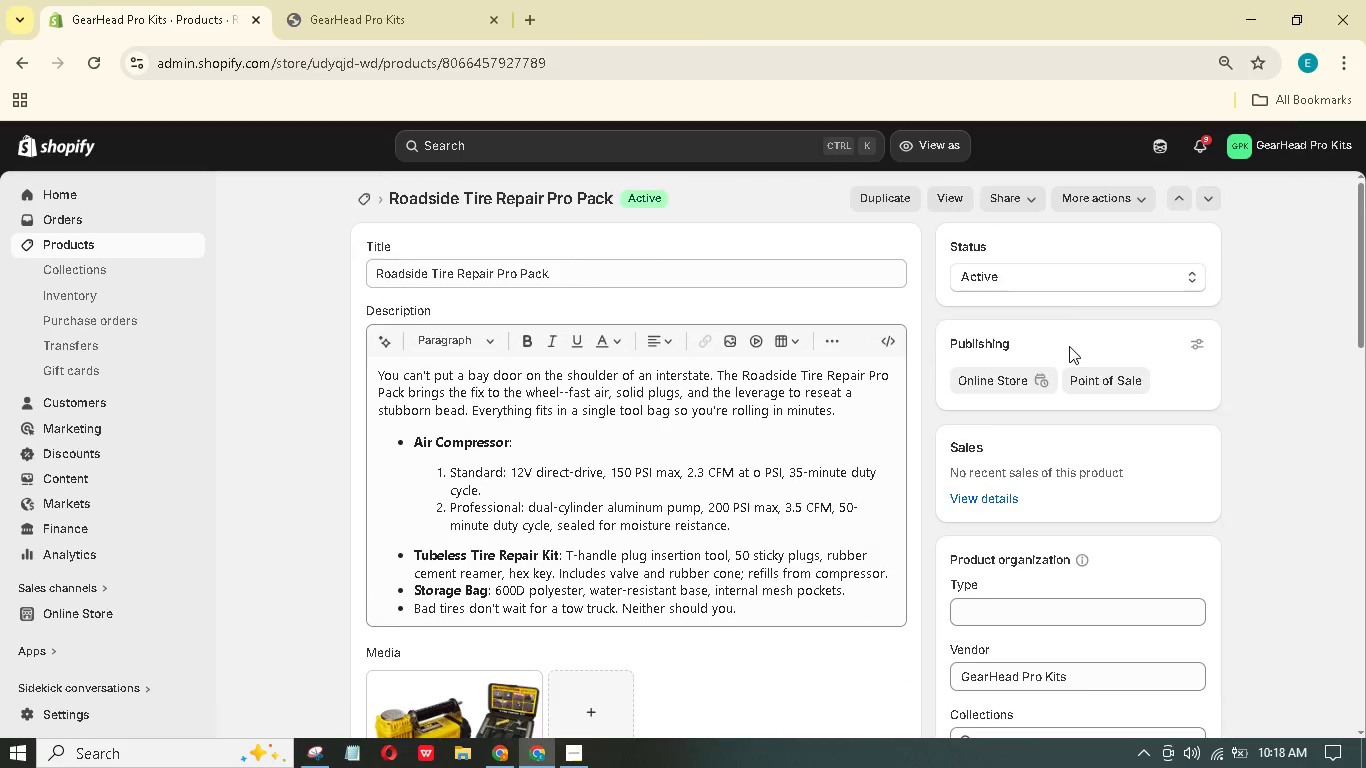 
scroll: coordinate [1069, 346], scroll_direction: down, amount: 2.0
 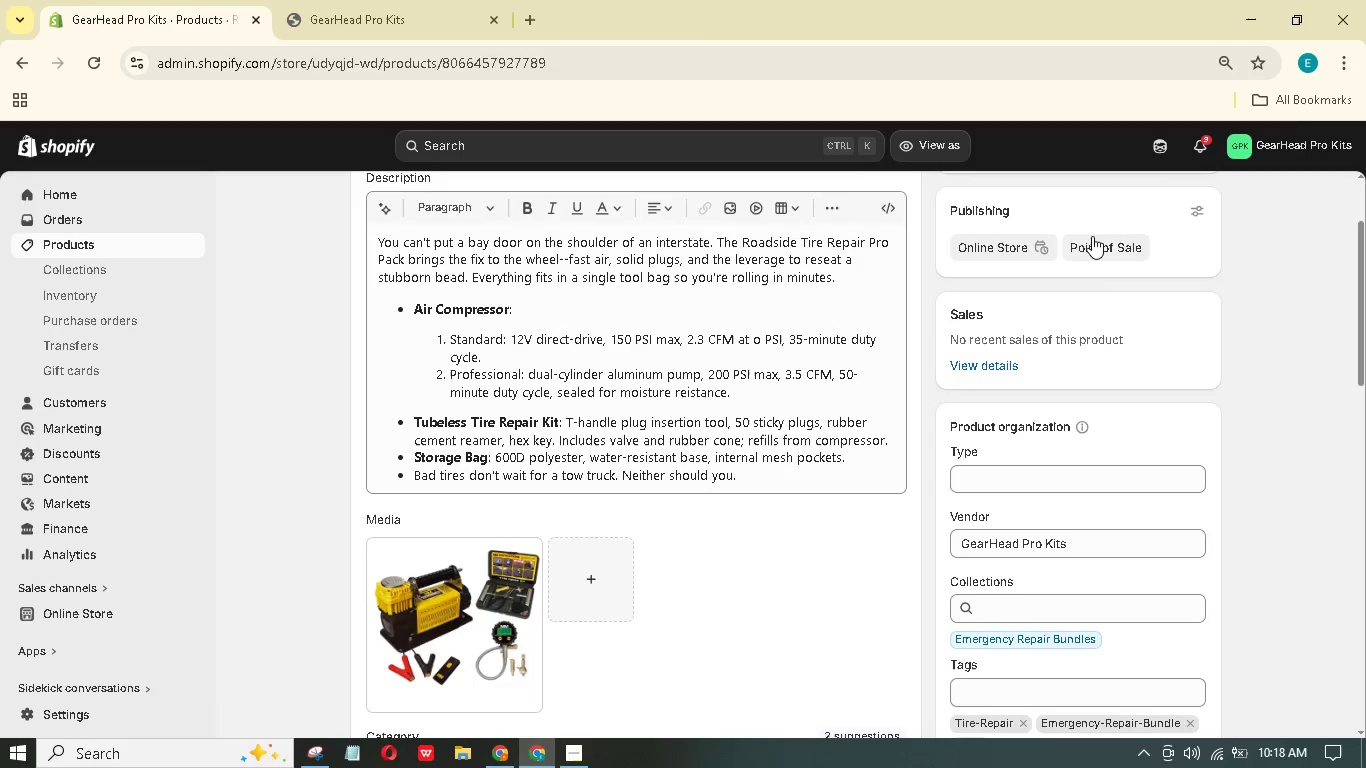 
scroll: coordinate [1105, 249], scroll_direction: up, amount: 4.0
 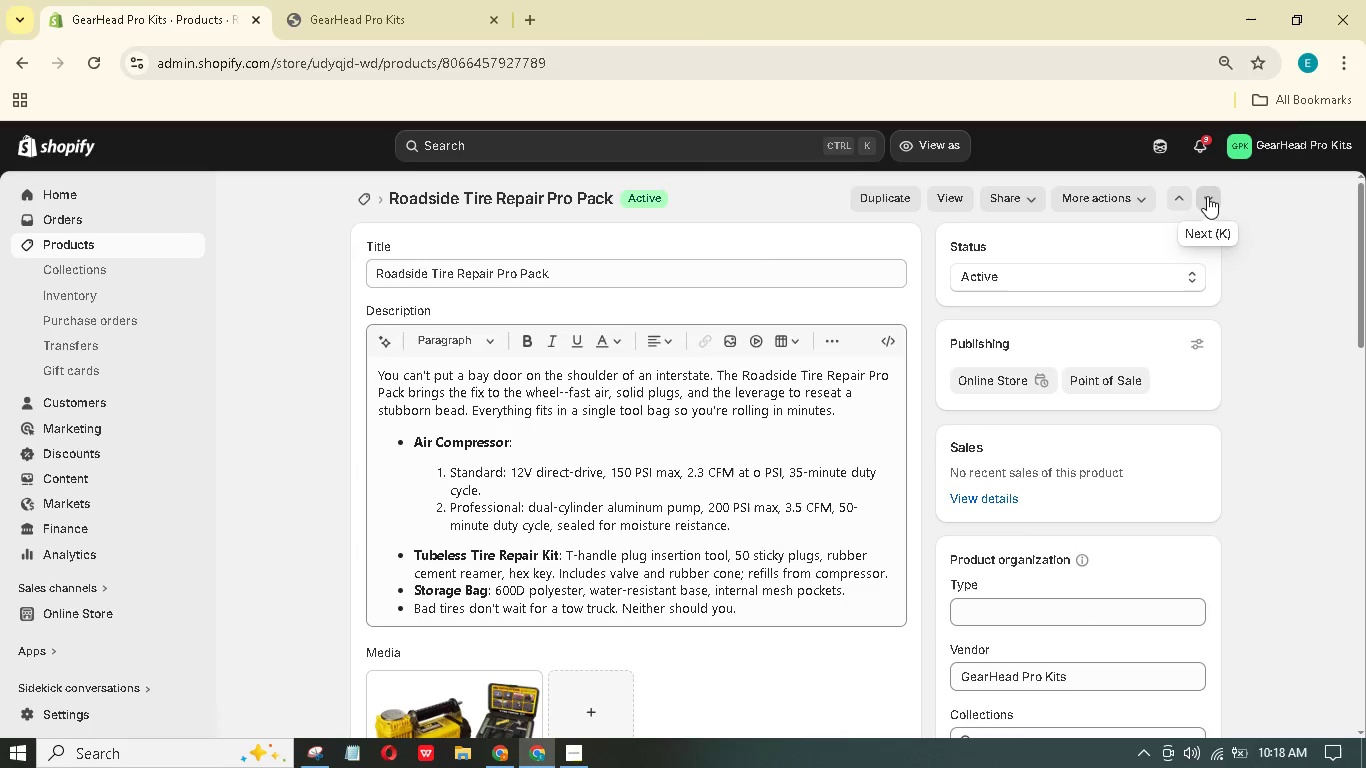 
left_click([1215, 198])
 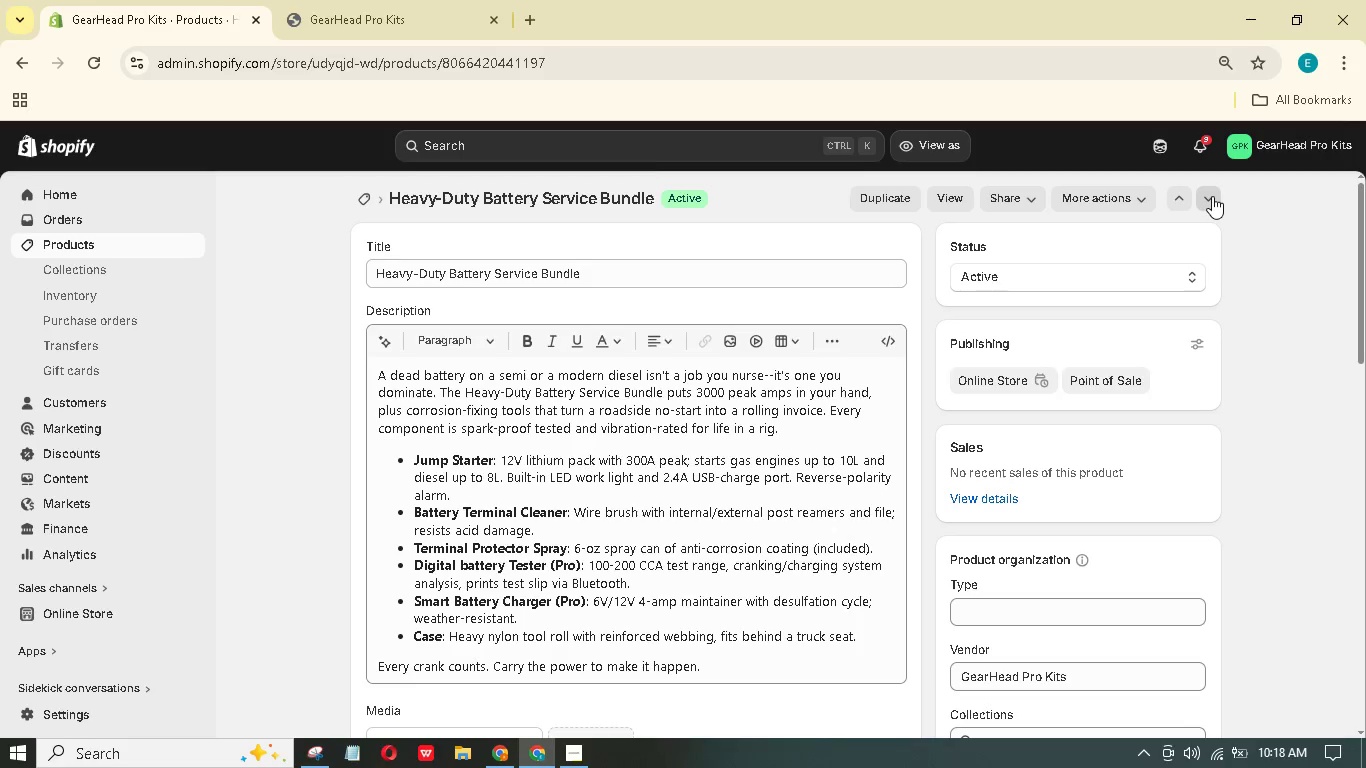 
wait(9.48)
 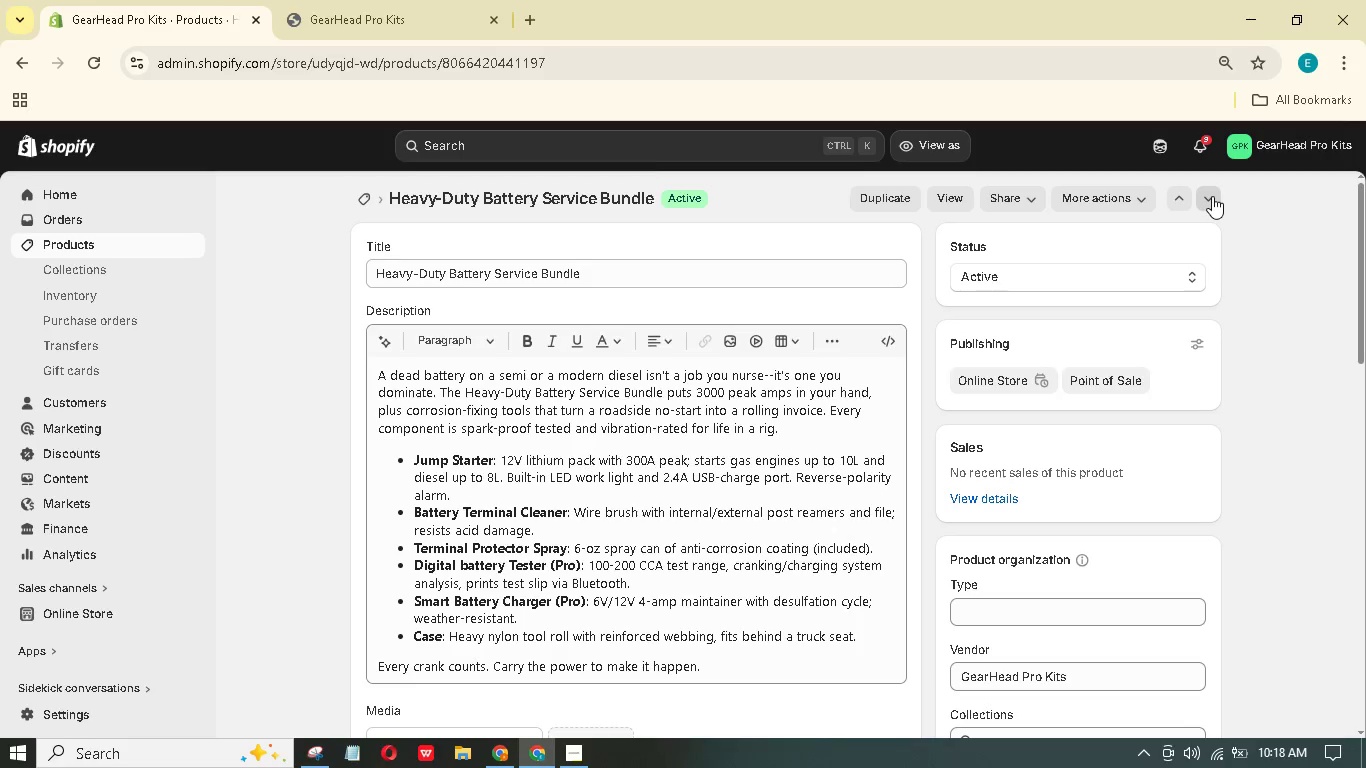 
scroll: coordinate [327, 522], scroll_direction: down, amount: 5.0
 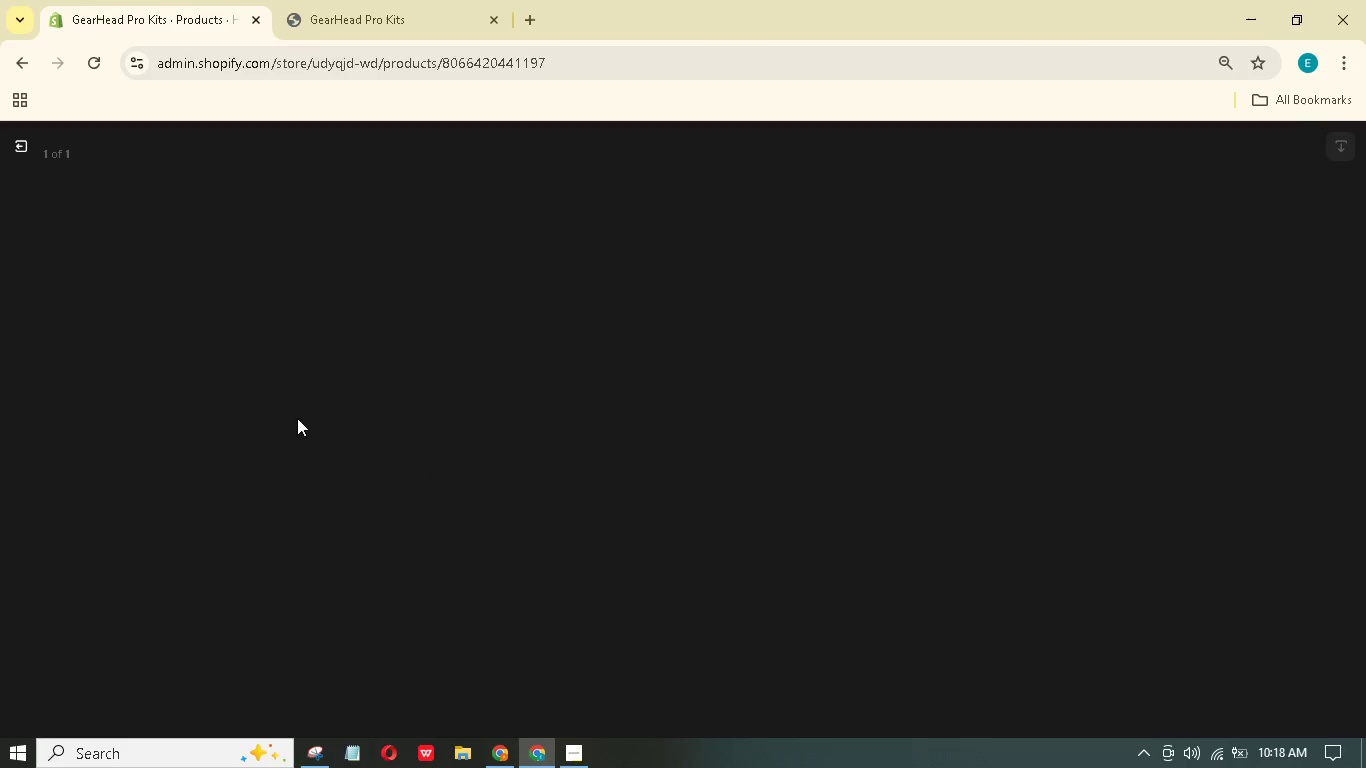 
mouse_move([41, 173])
 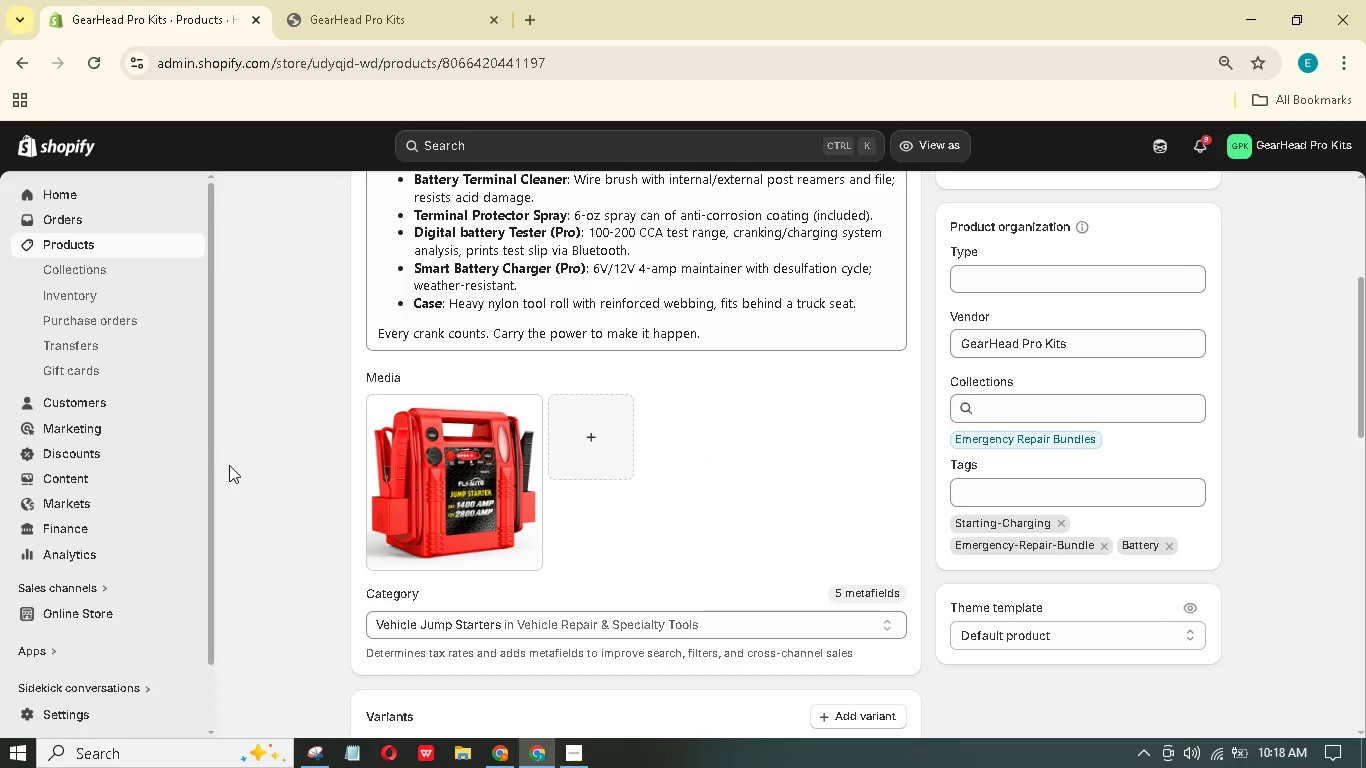 
scroll: coordinate [322, 497], scroll_direction: down, amount: 20.0
 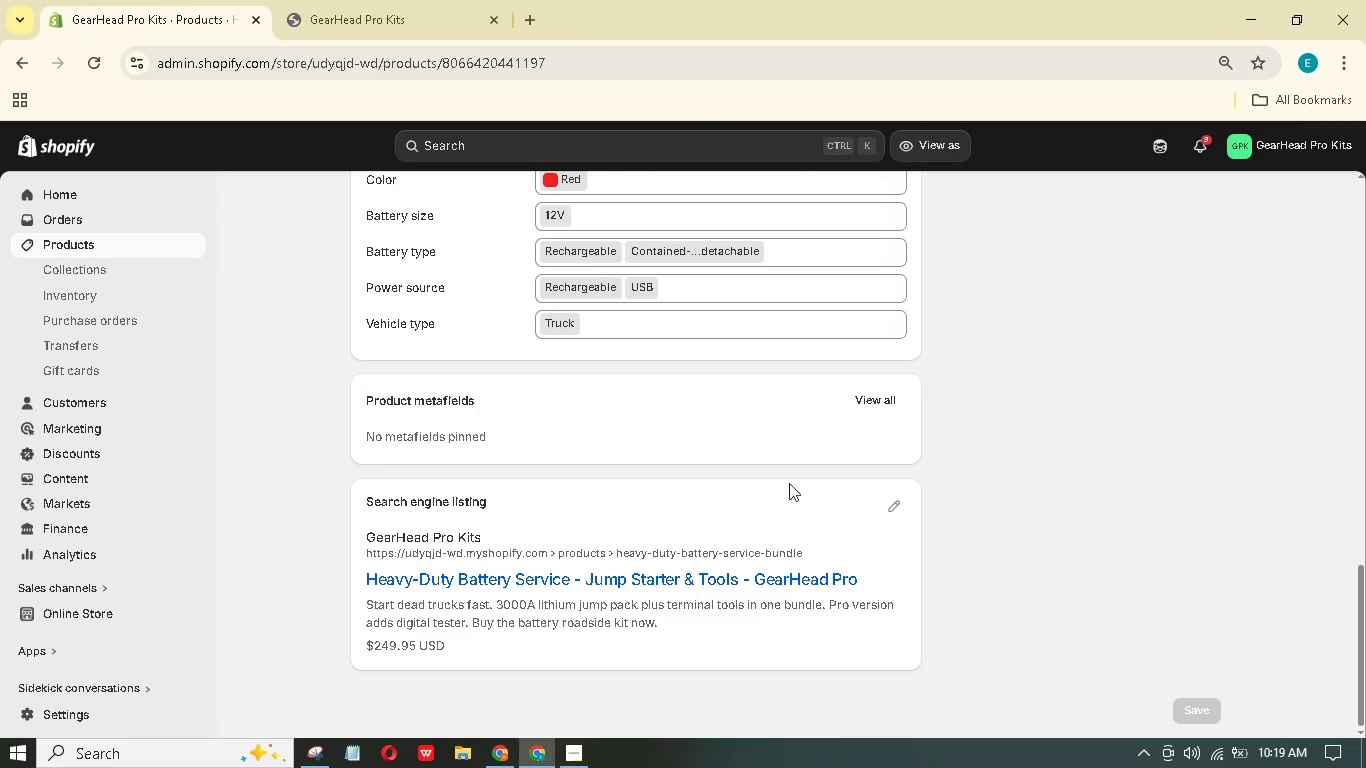 
scroll: coordinate [1161, 438], scroll_direction: up, amount: 28.0
 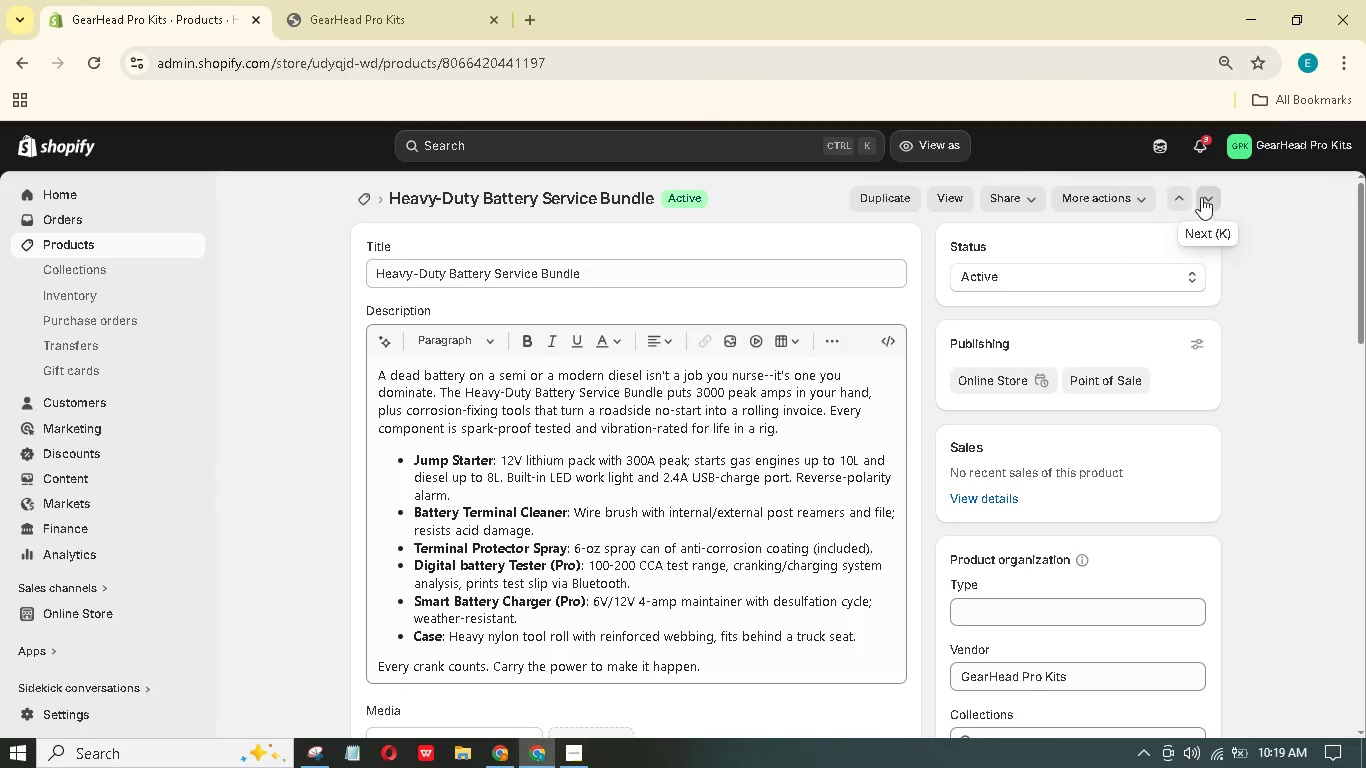 
left_click([1207, 193])
 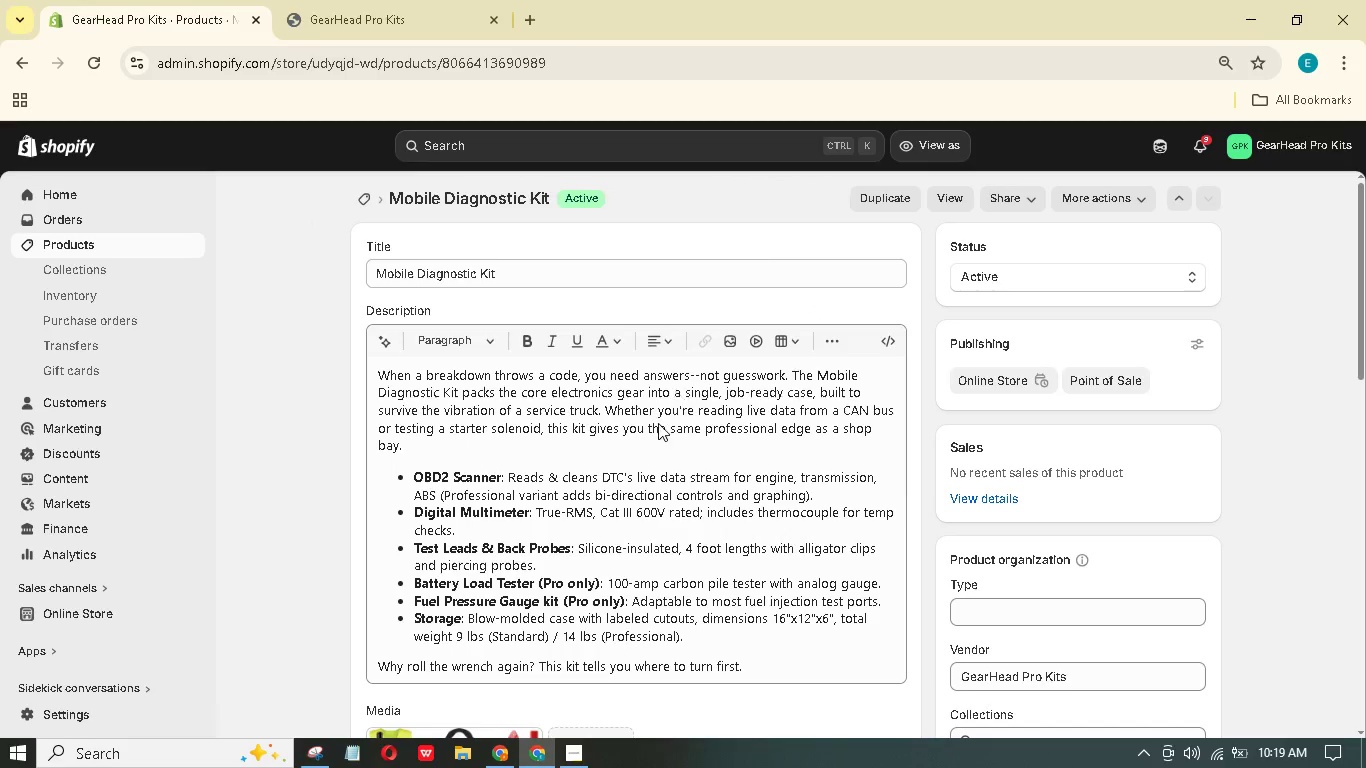 
wait(5.98)
 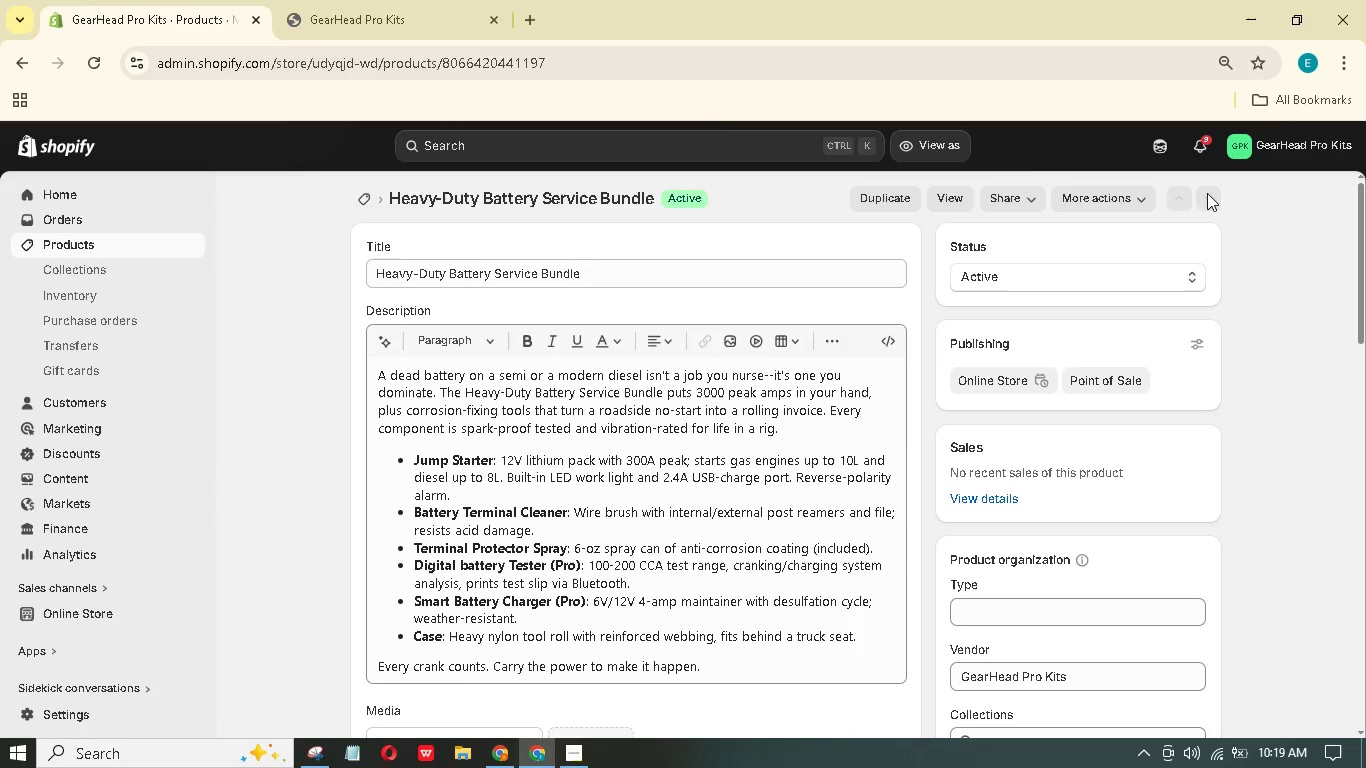 
scroll: coordinate [547, 524], scroll_direction: down, amount: 3.0
 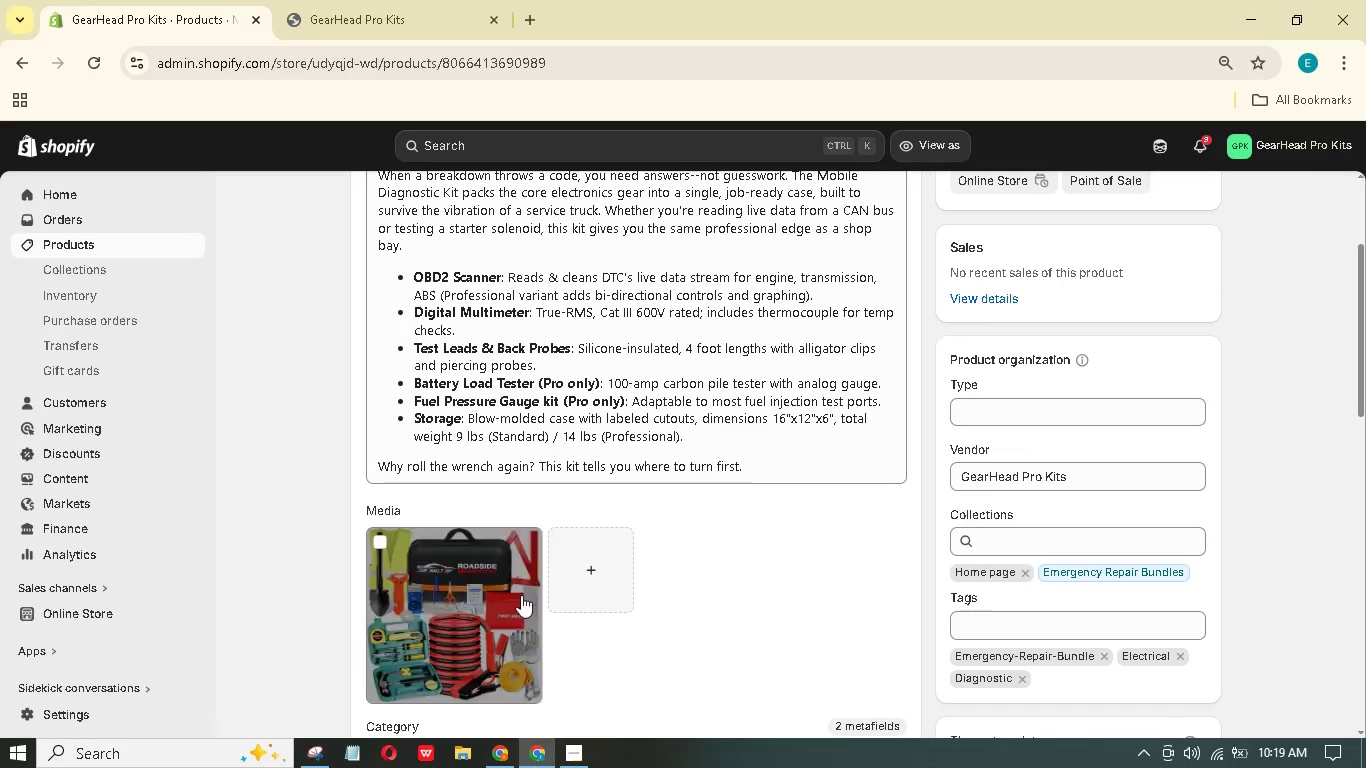 
mouse_move([519, 573])
 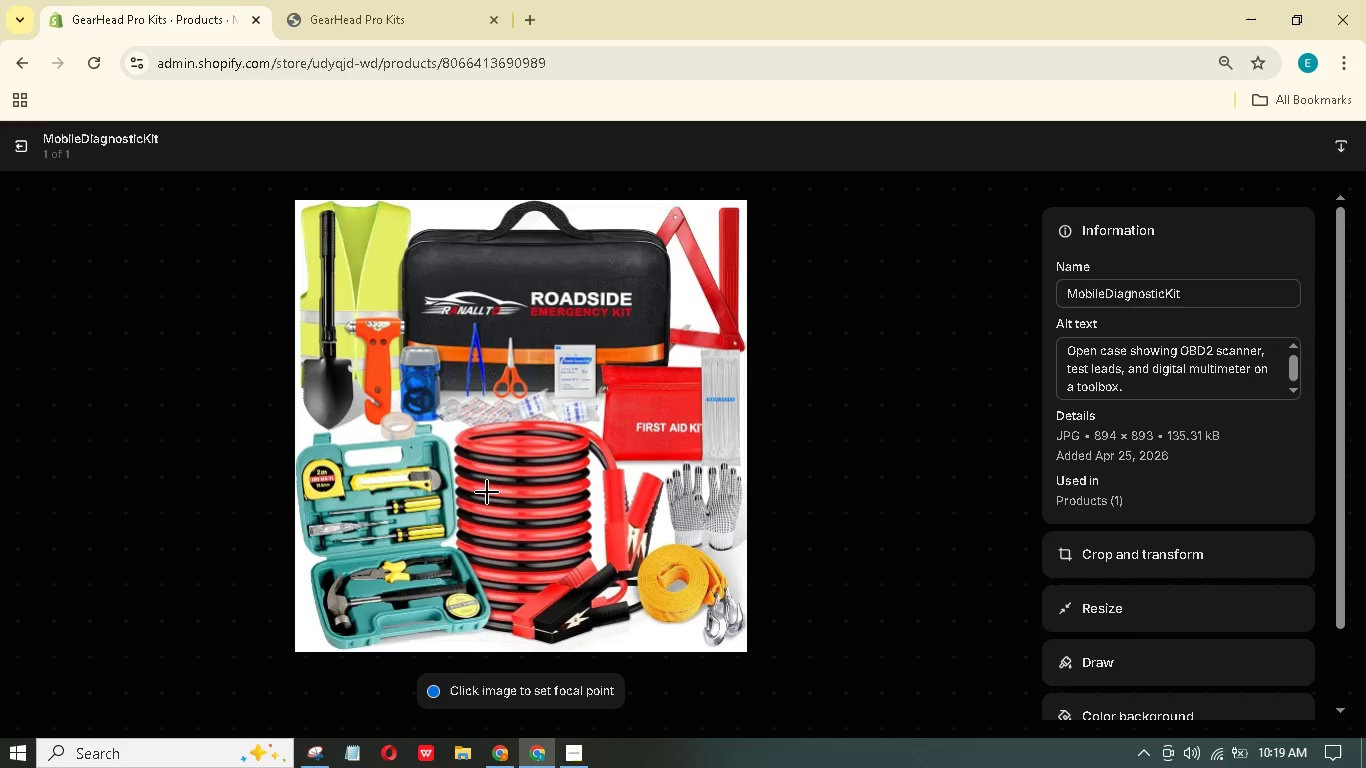 
scroll: coordinate [555, 475], scroll_direction: down, amount: 15.0
 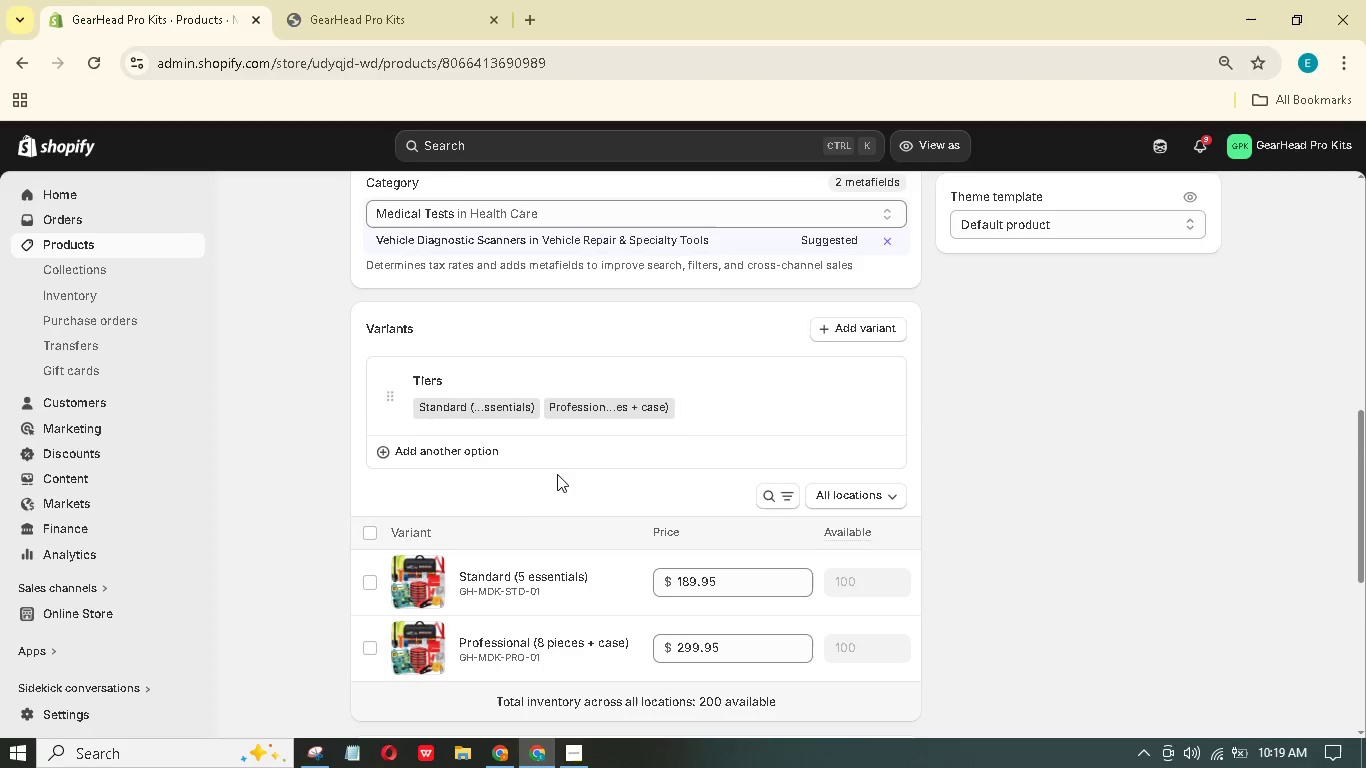 
scroll: coordinate [1029, 226], scroll_direction: up, amount: 12.0
 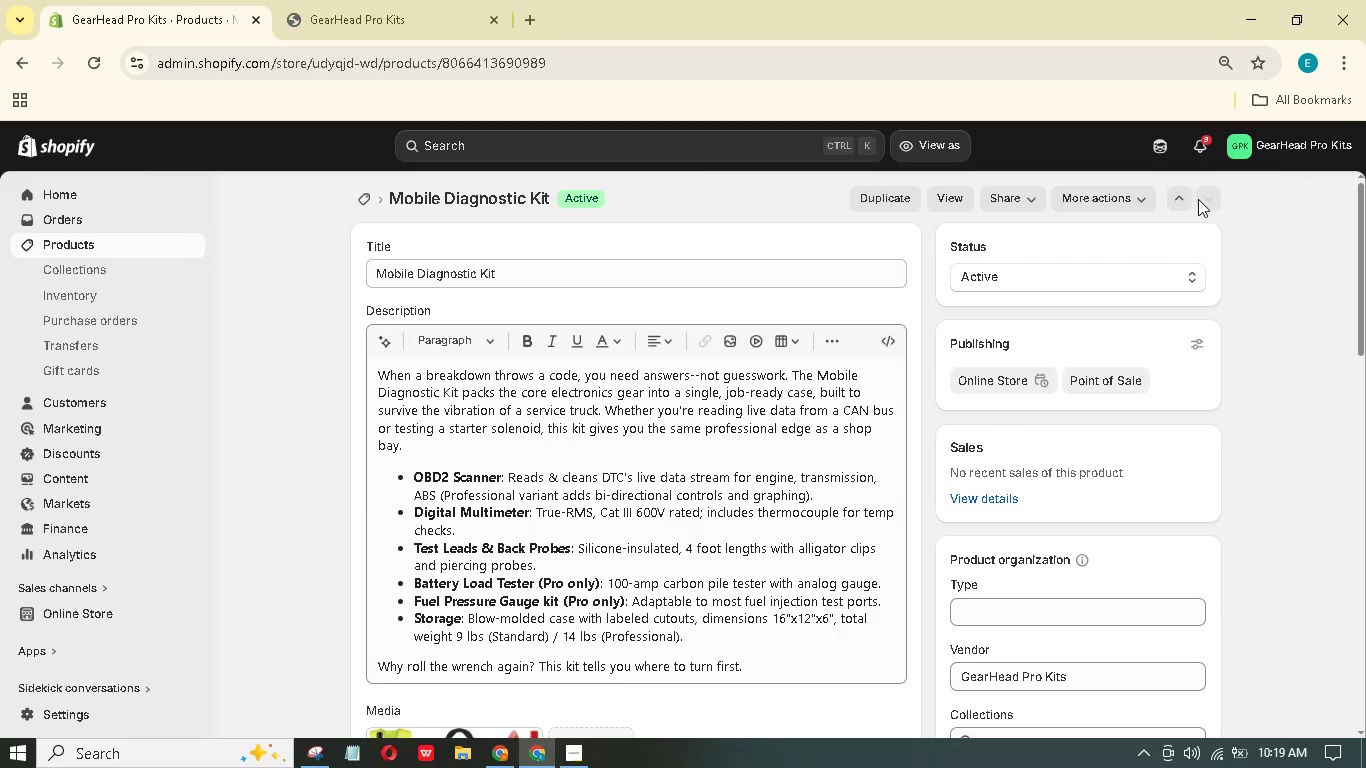 
left_click([1208, 198])
 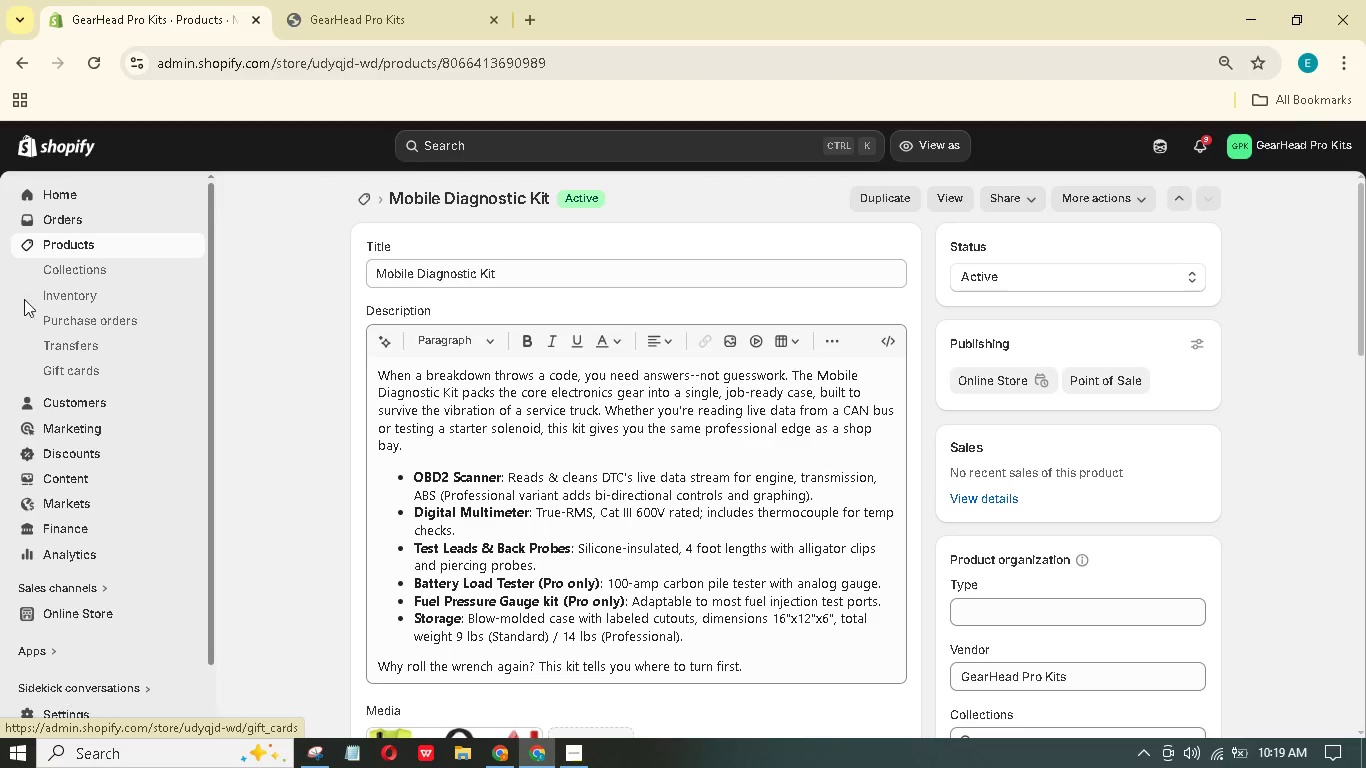 
left_click([61, 243])
 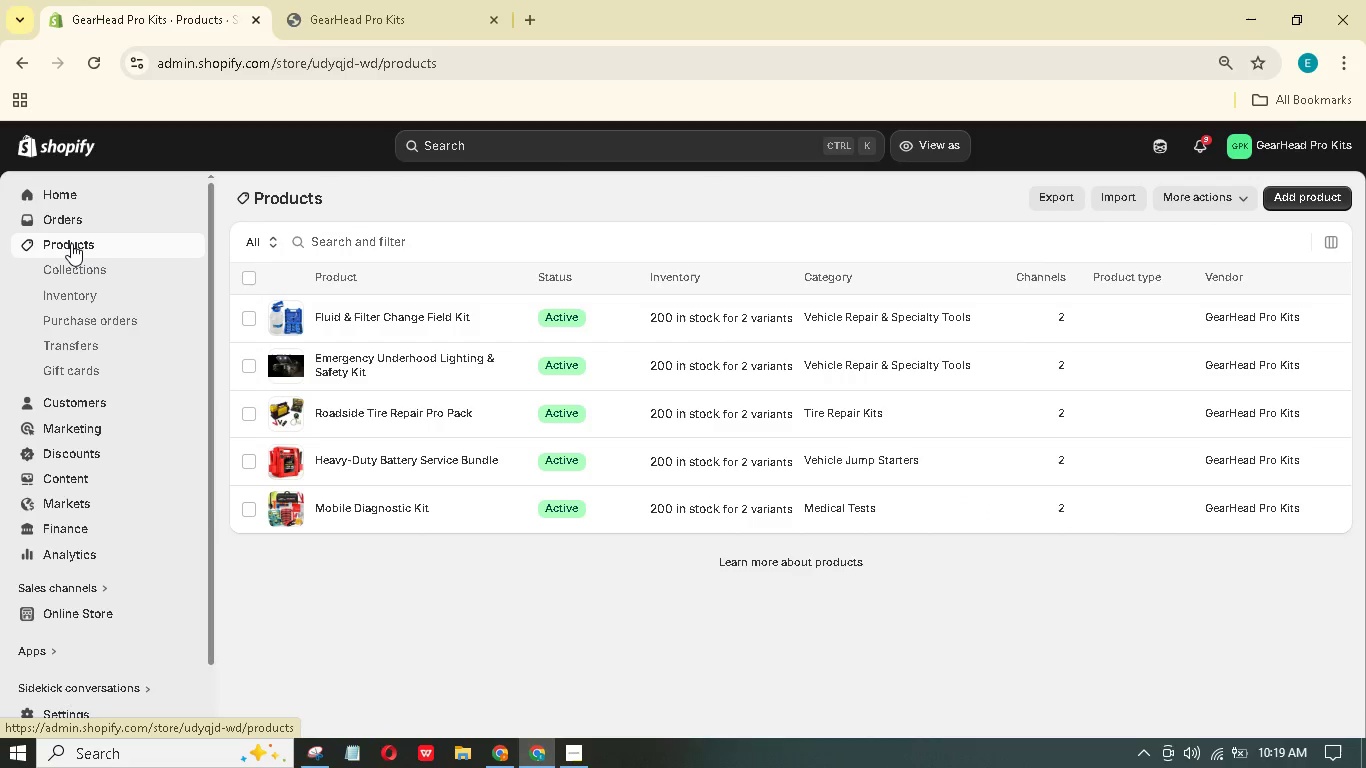 
wait(12.89)
 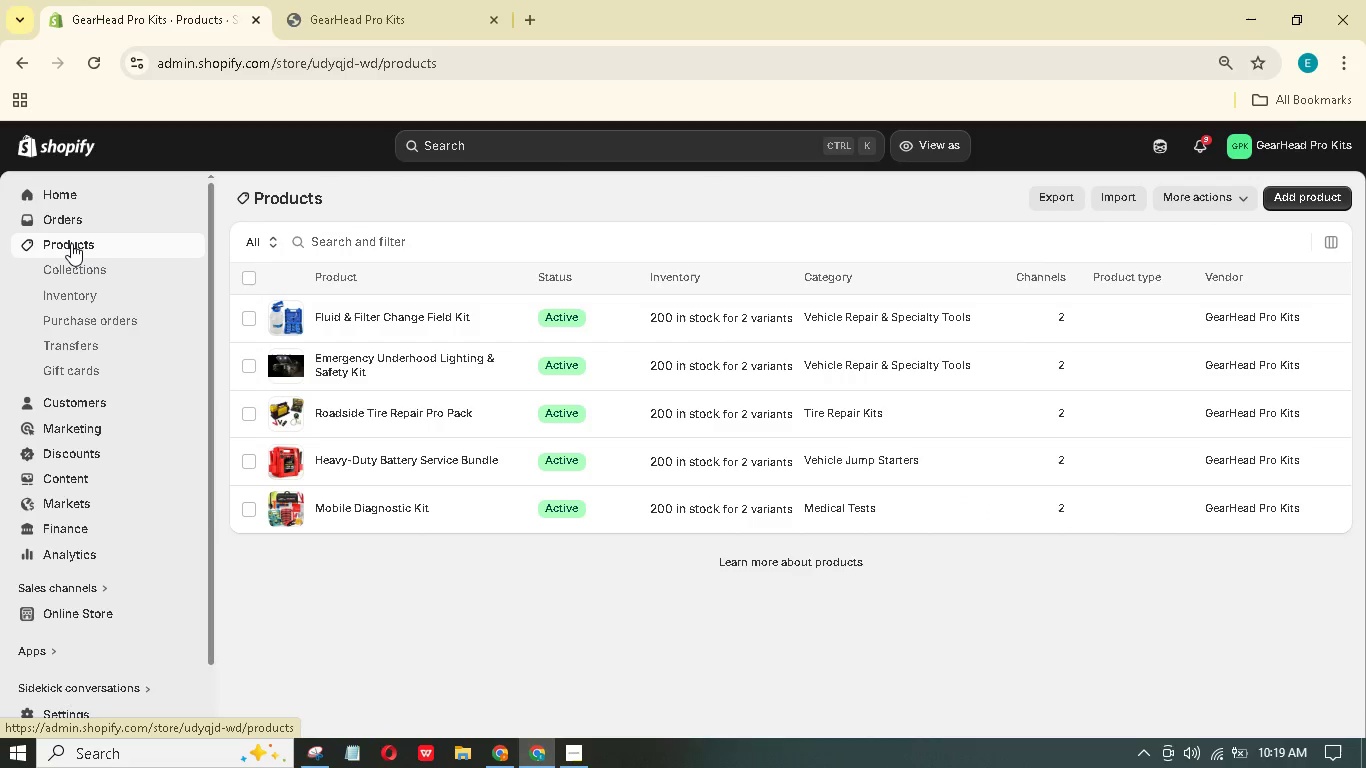 
left_click([480, 371])
 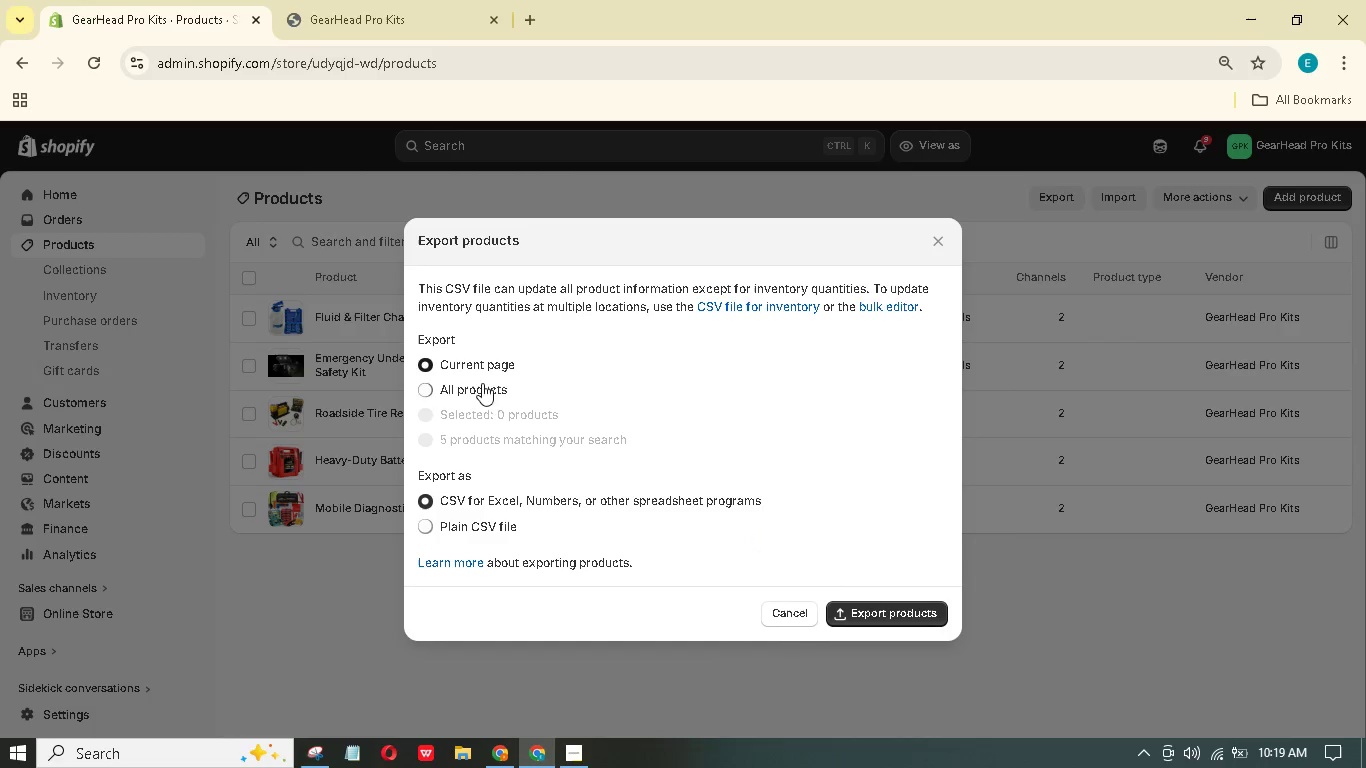 